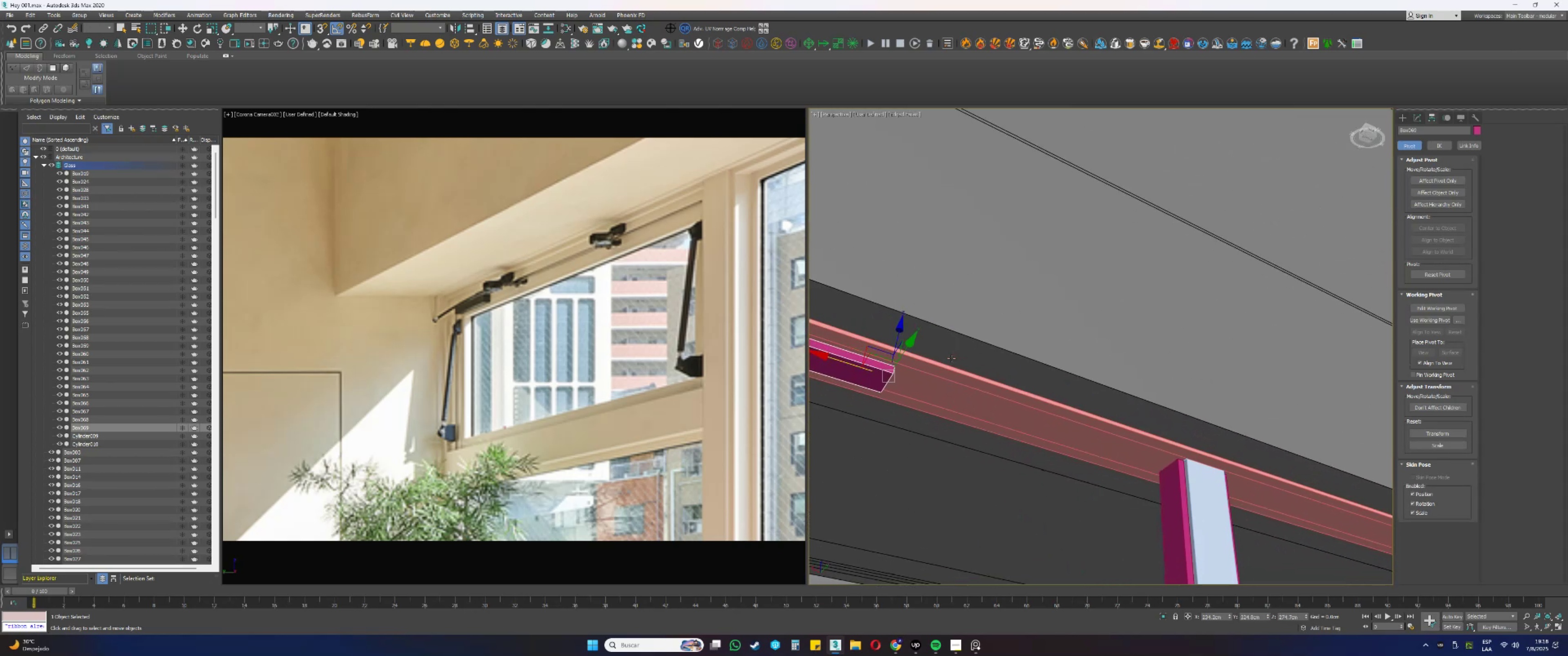 
left_click_drag(start_coordinate=[833, 360], to_coordinate=[1175, 455])
 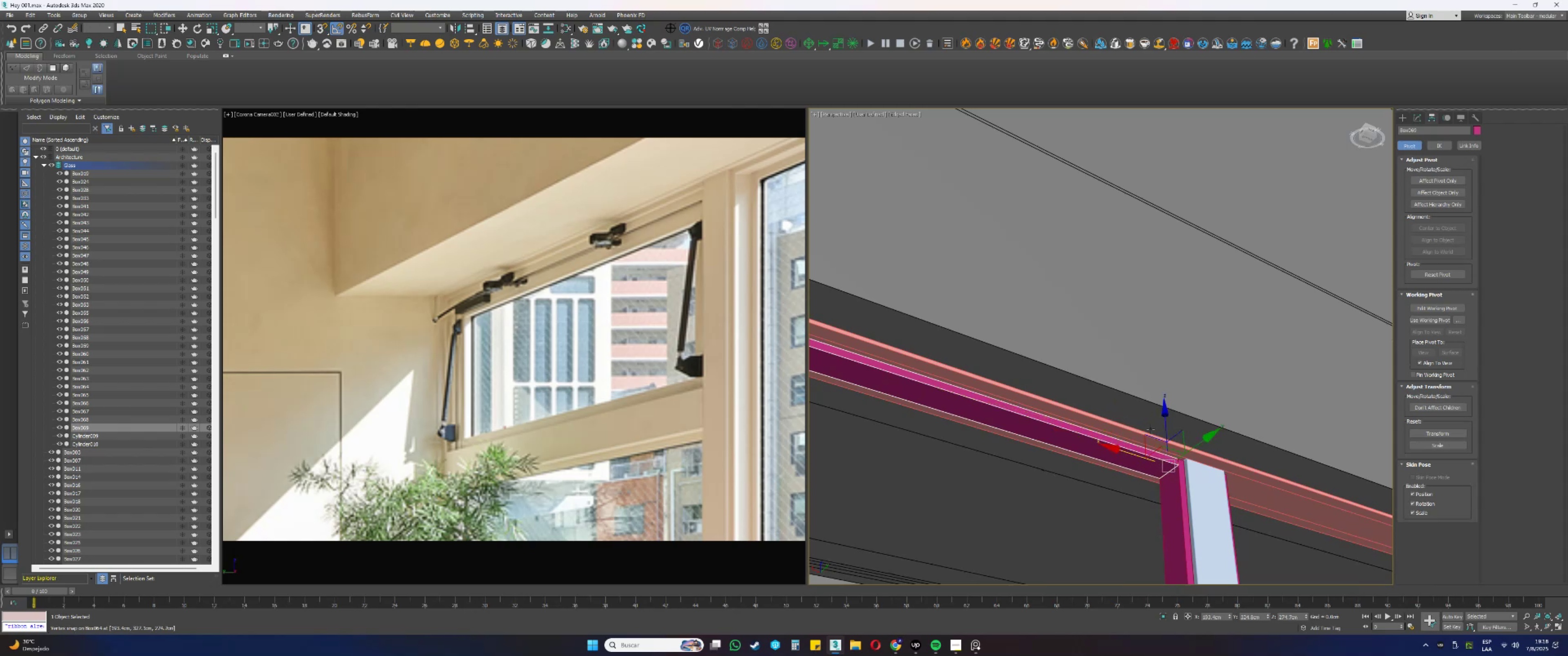 
type(ss)
 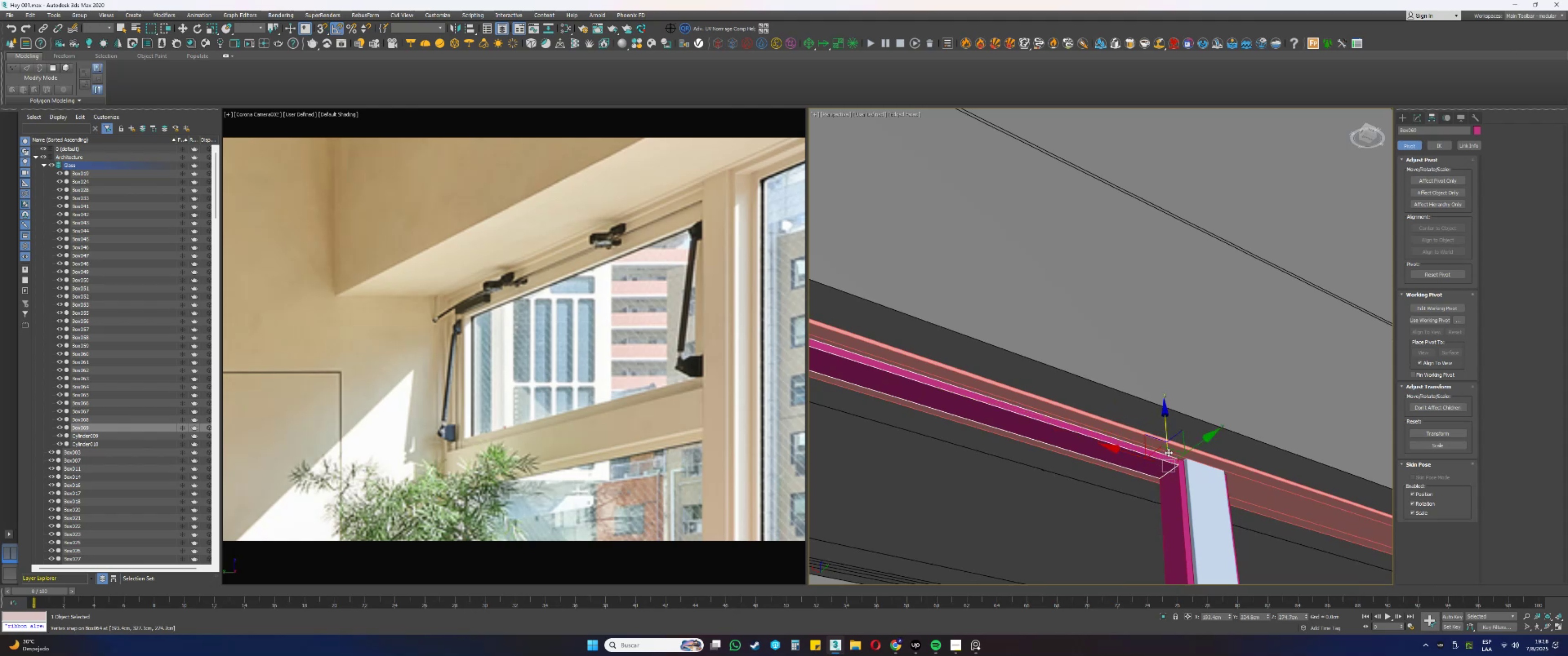 
key(Alt+AltLeft)
 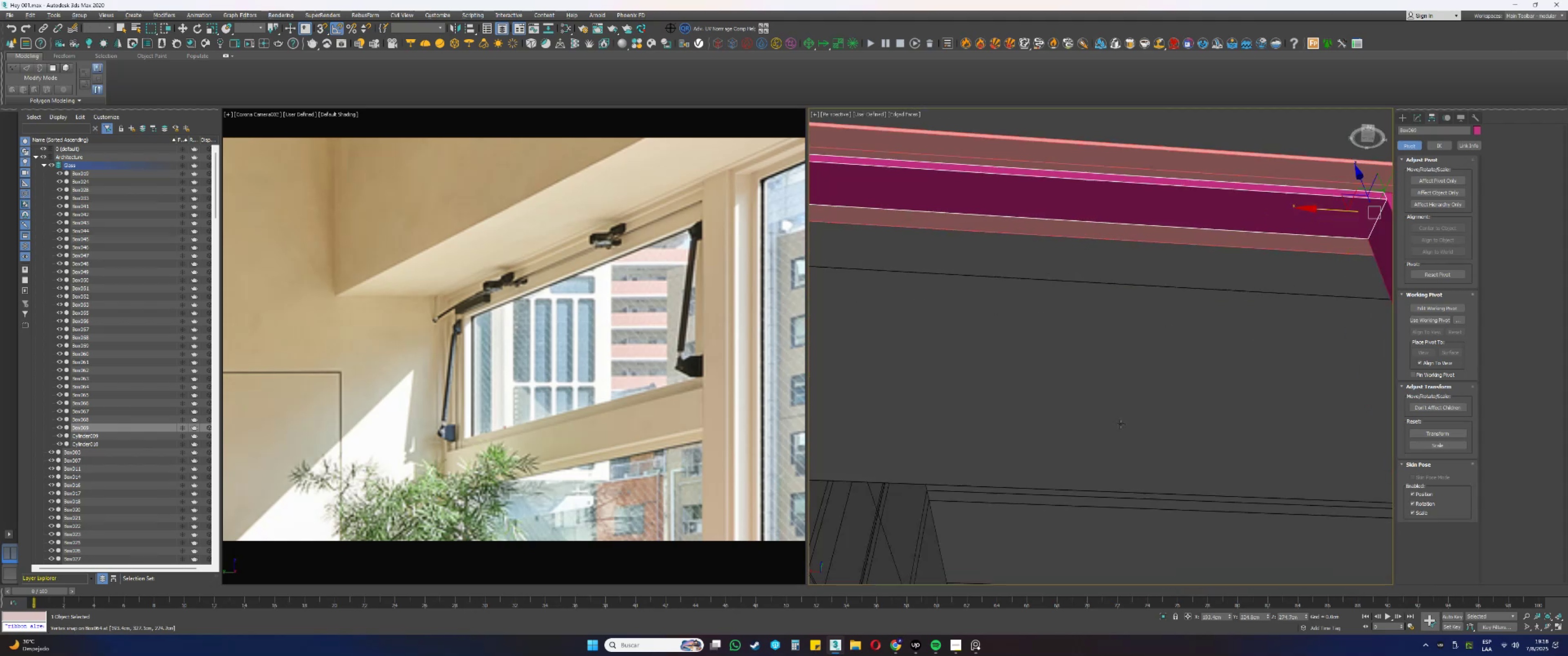 
scroll: coordinate [1073, 386], scroll_direction: down, amount: 2.0
 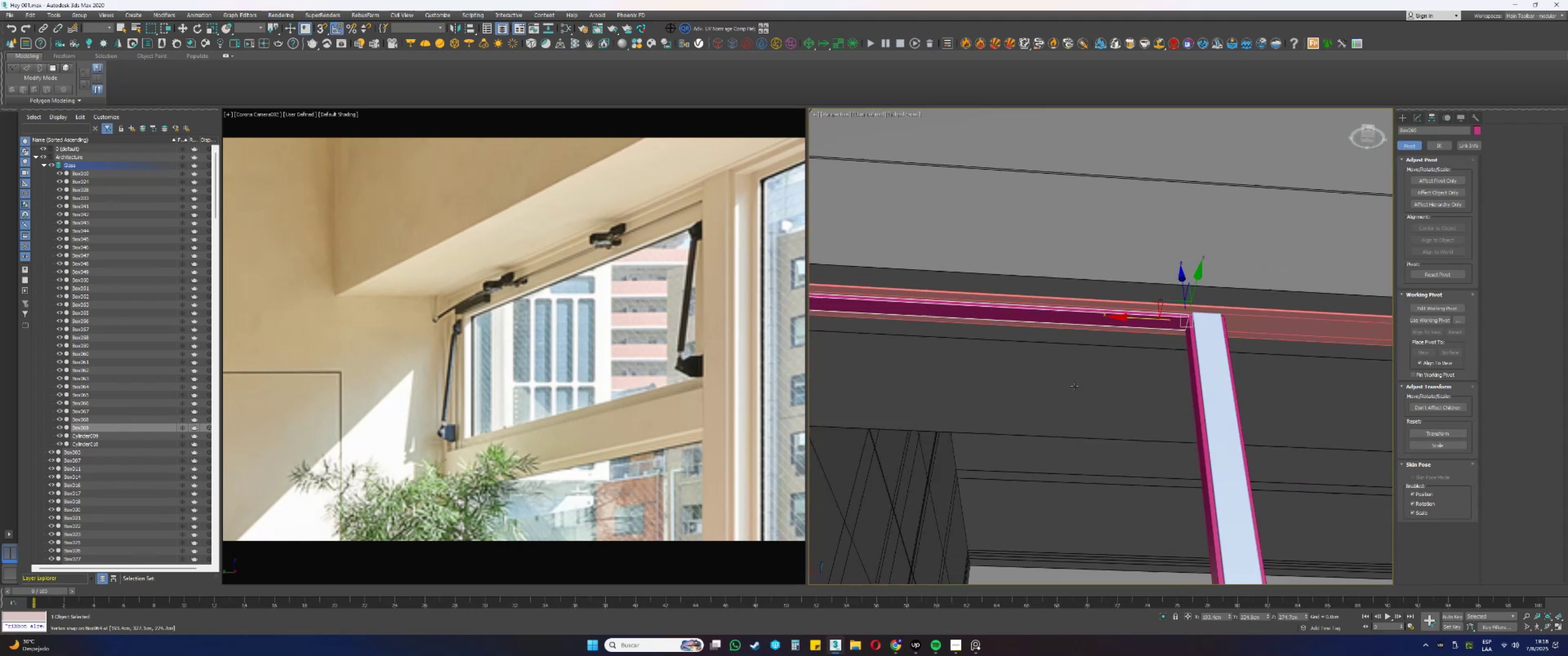 
hold_key(key=AltLeft, duration=0.33)
 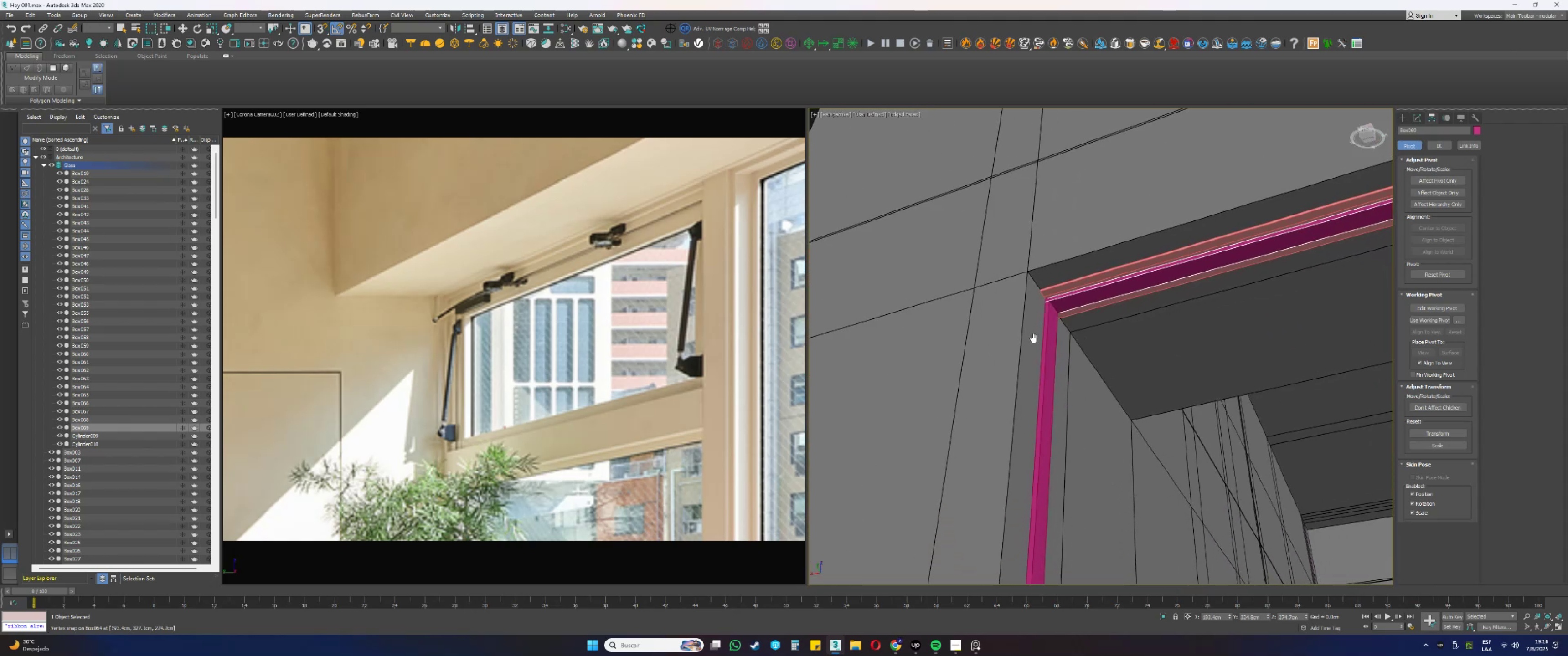 
key(1)
 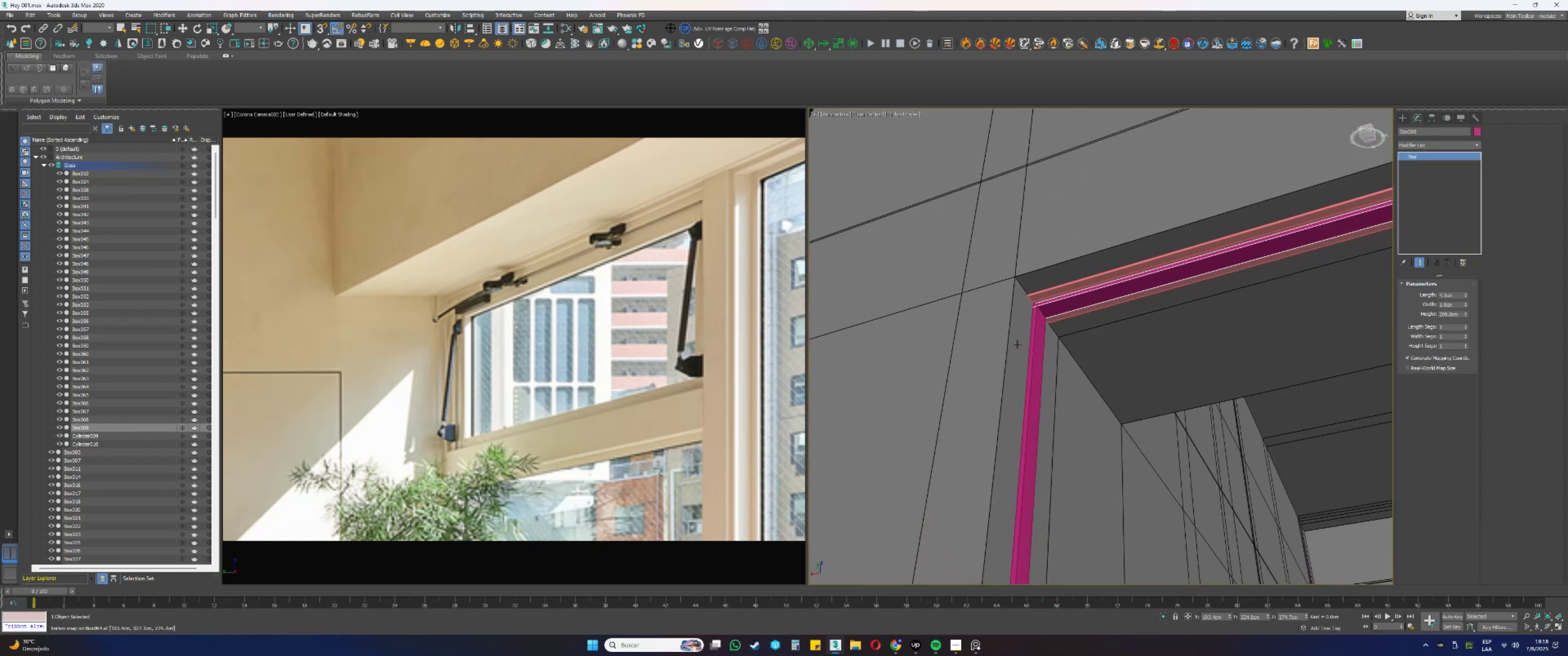 
key(F3)
 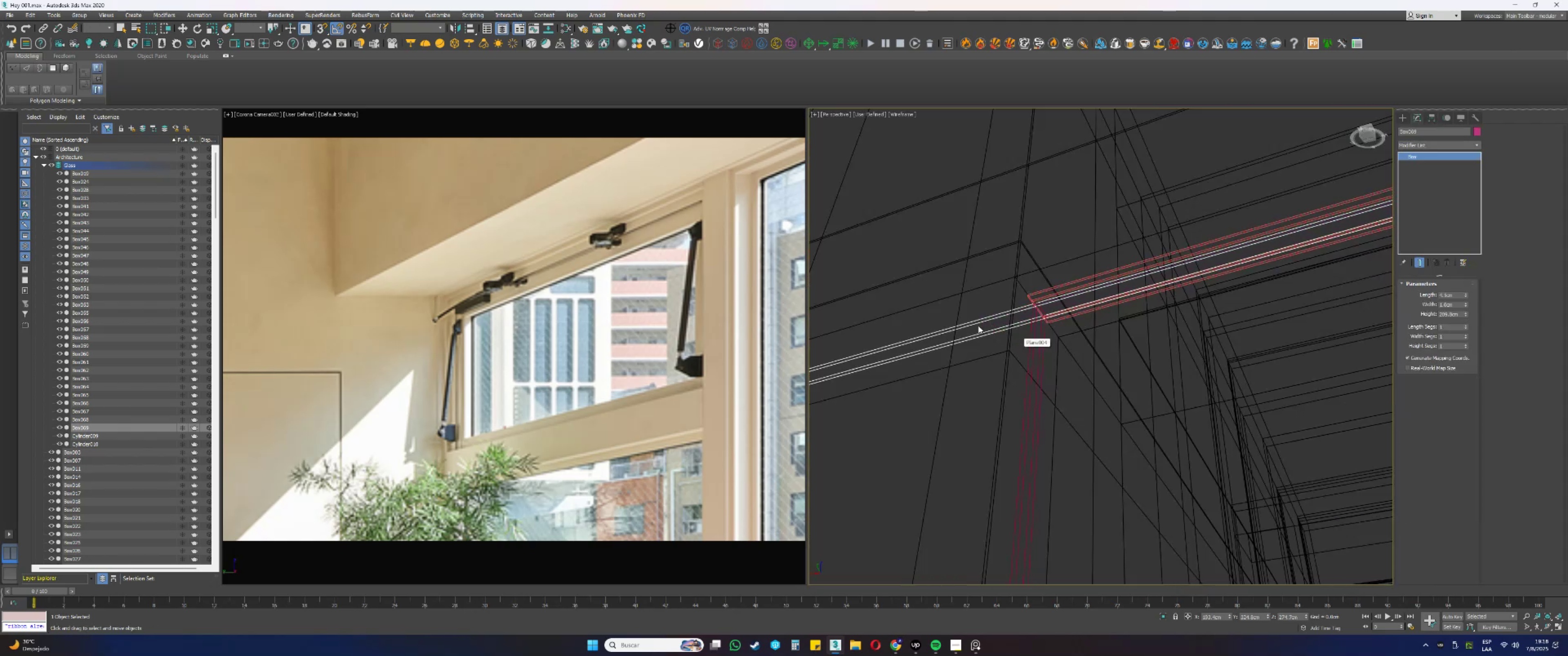 
scroll: coordinate [1021, 309], scroll_direction: down, amount: 3.0
 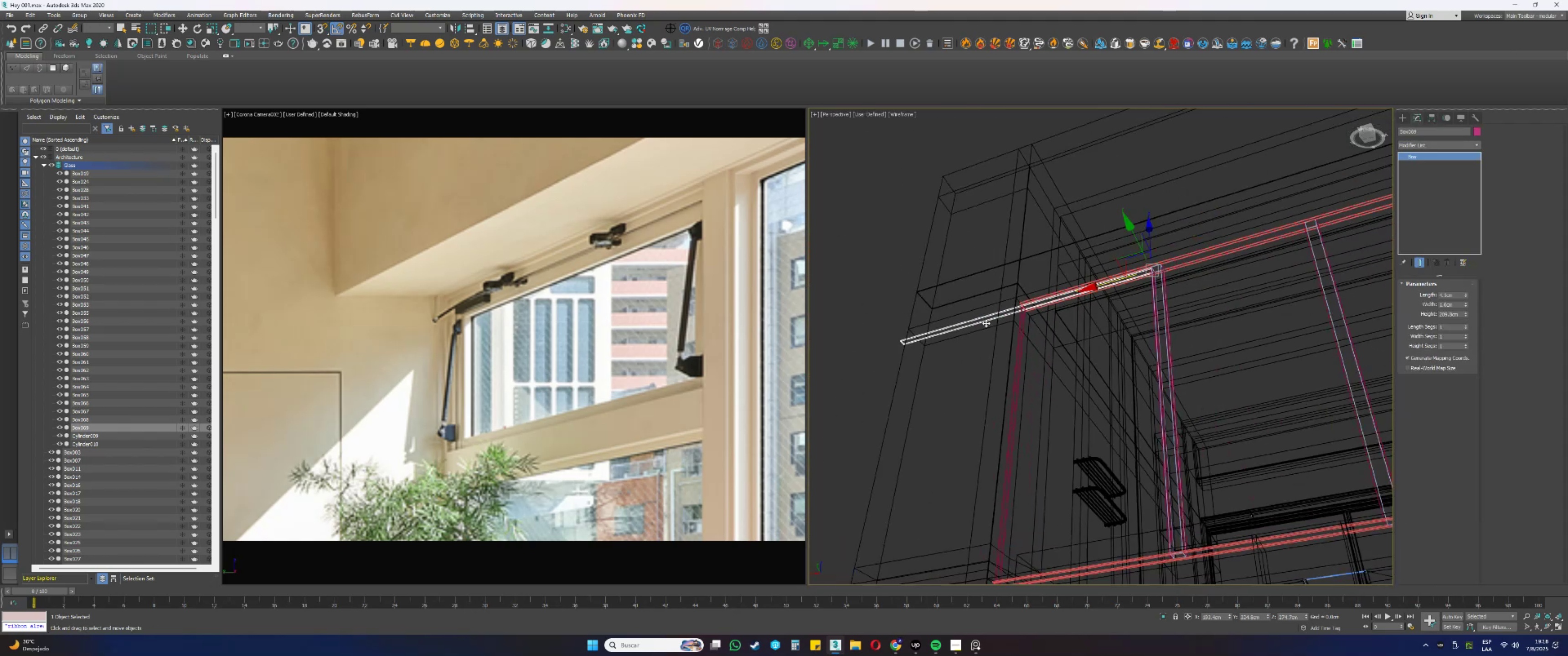 
left_click_drag(start_coordinate=[965, 294], to_coordinate=[833, 399])
 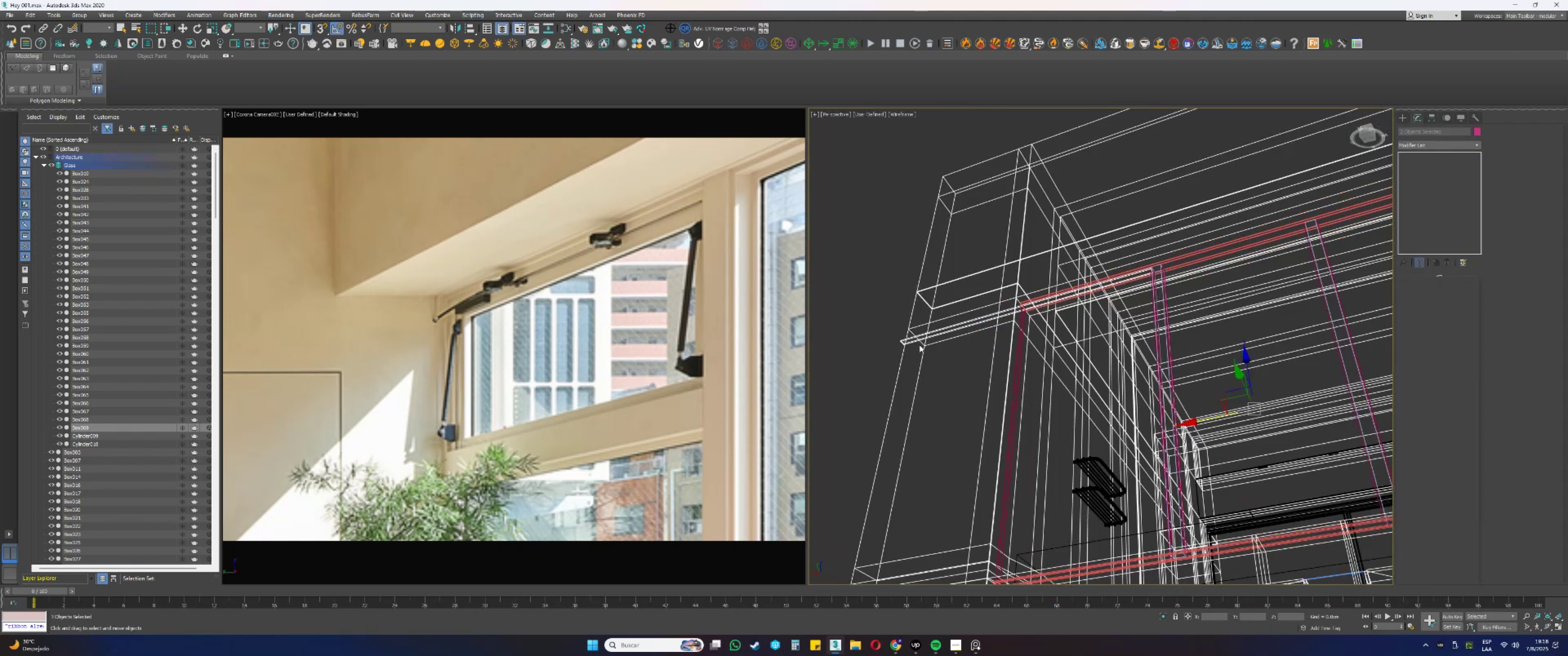 
key(Control+ControlLeft)
 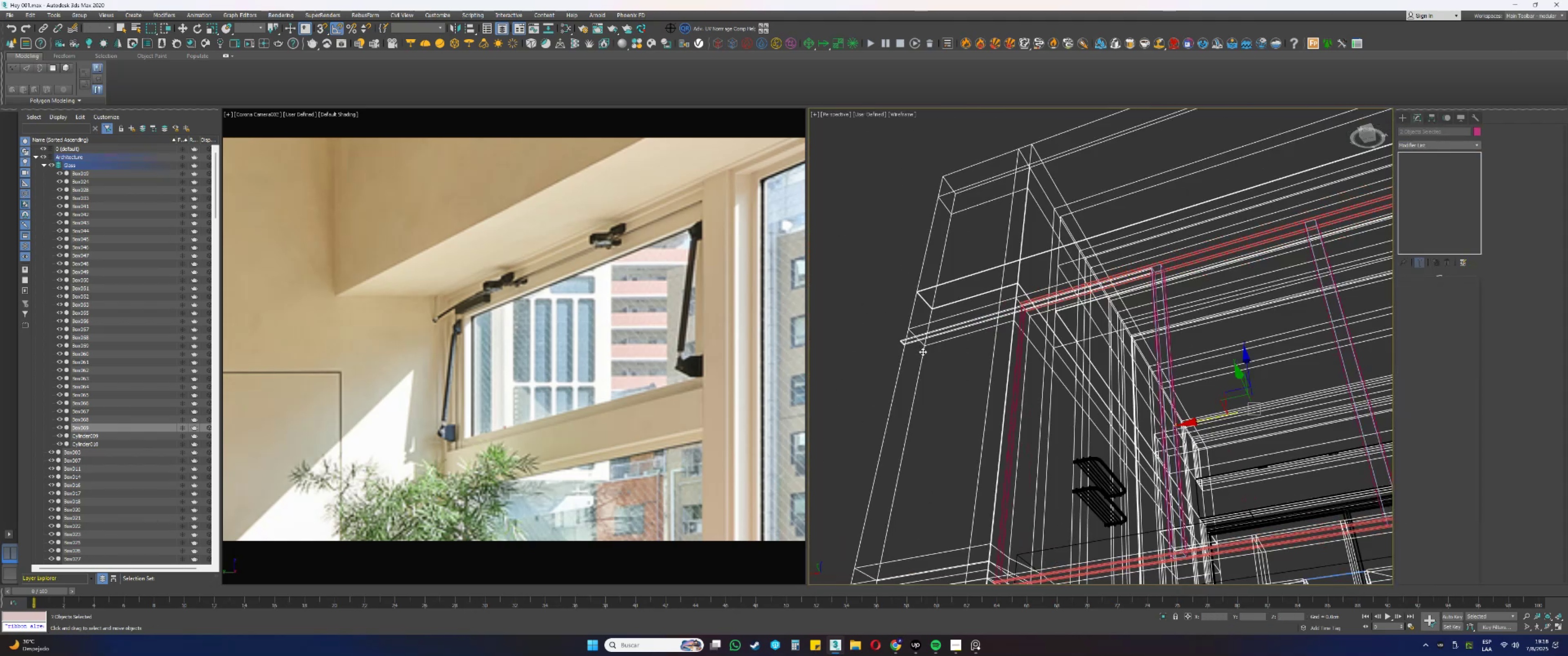 
key(Control+Z)
 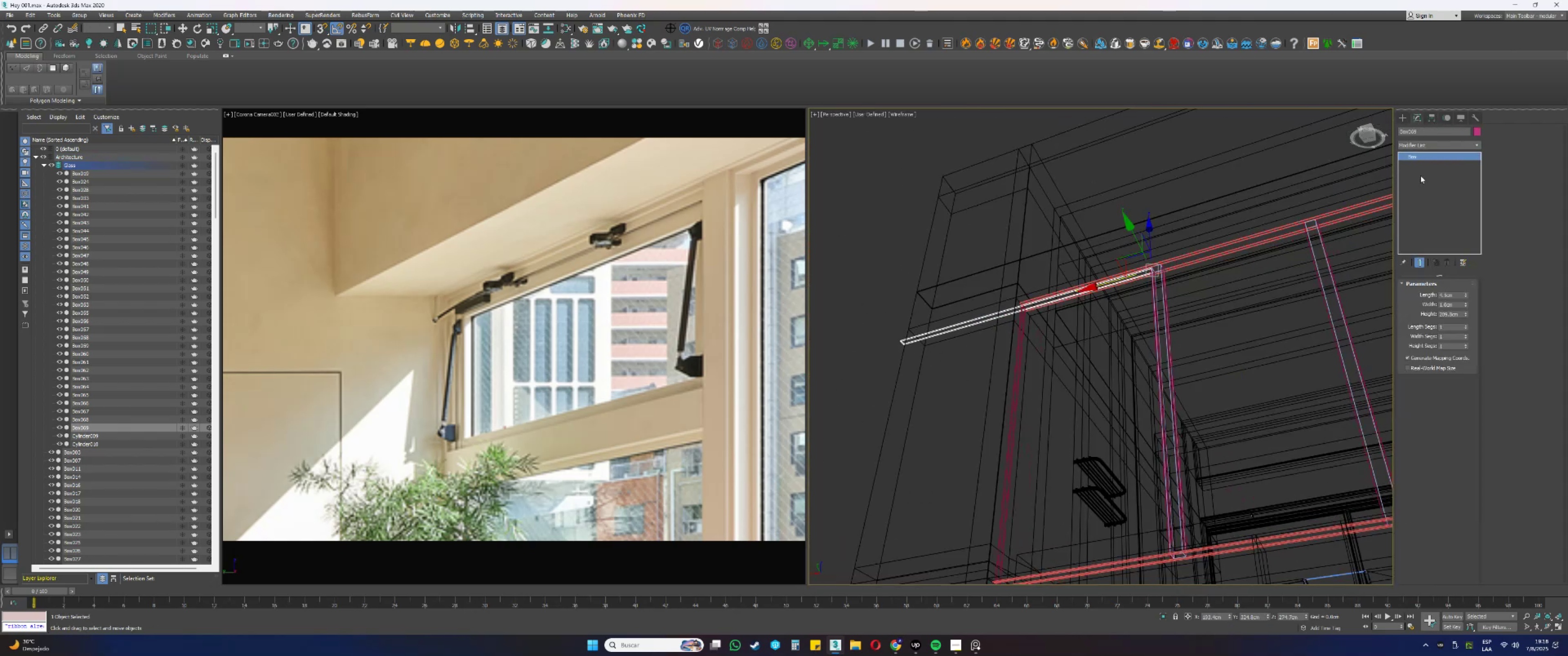 
left_click([1420, 146])
 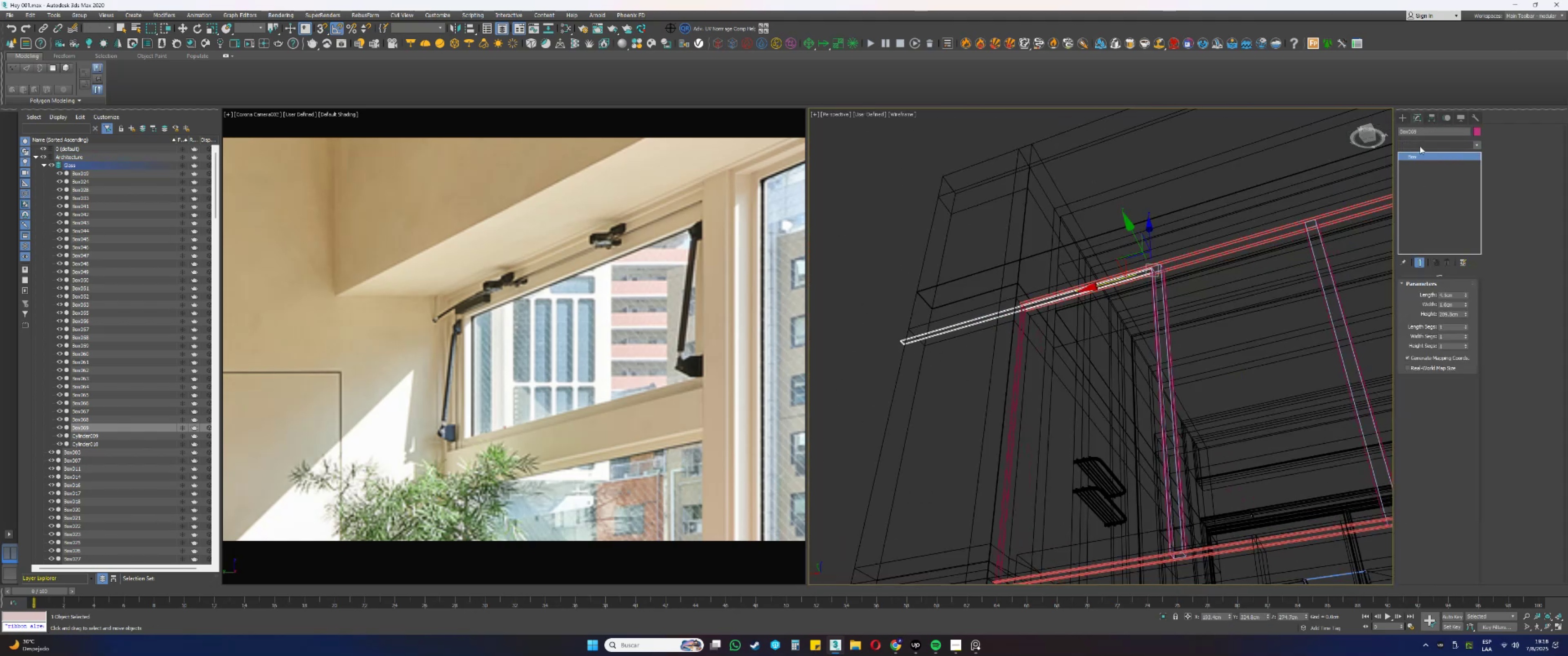 
key(E)
 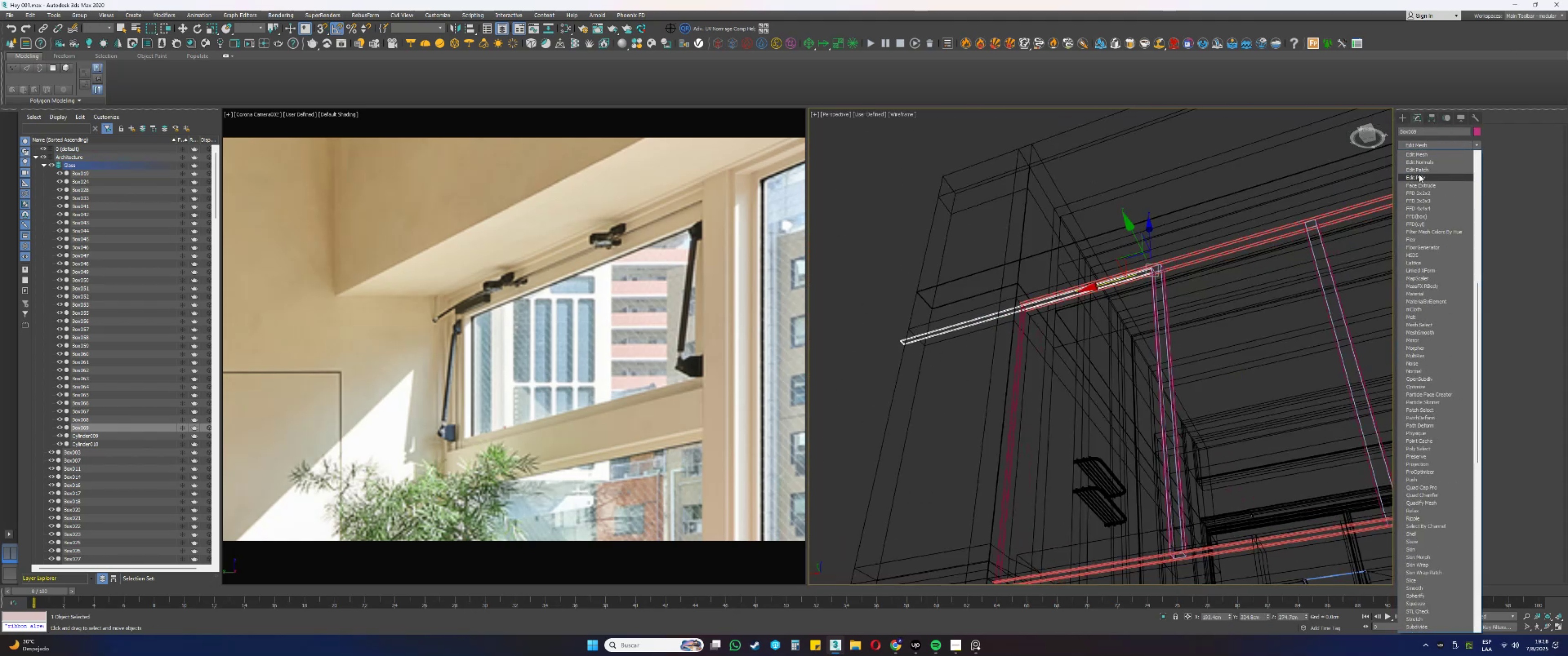 
left_click([1418, 177])
 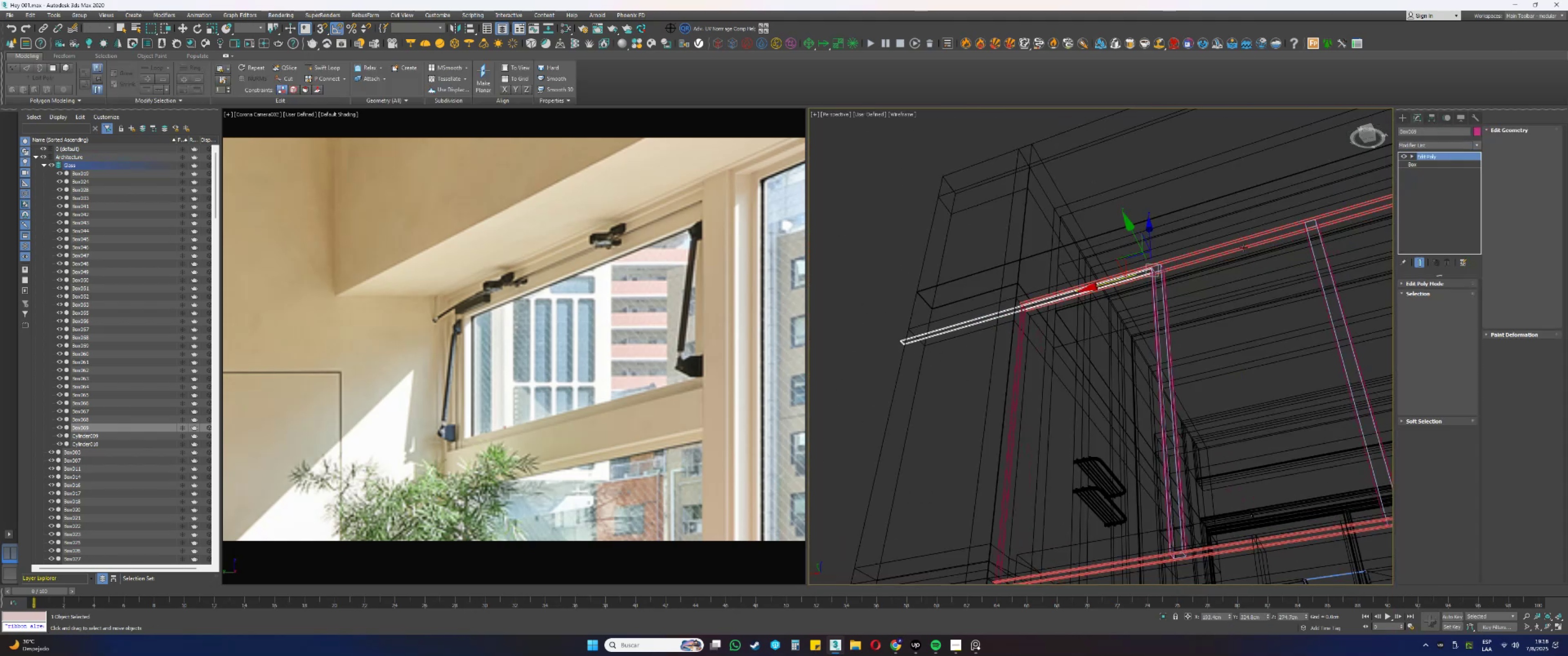 
key(1)
 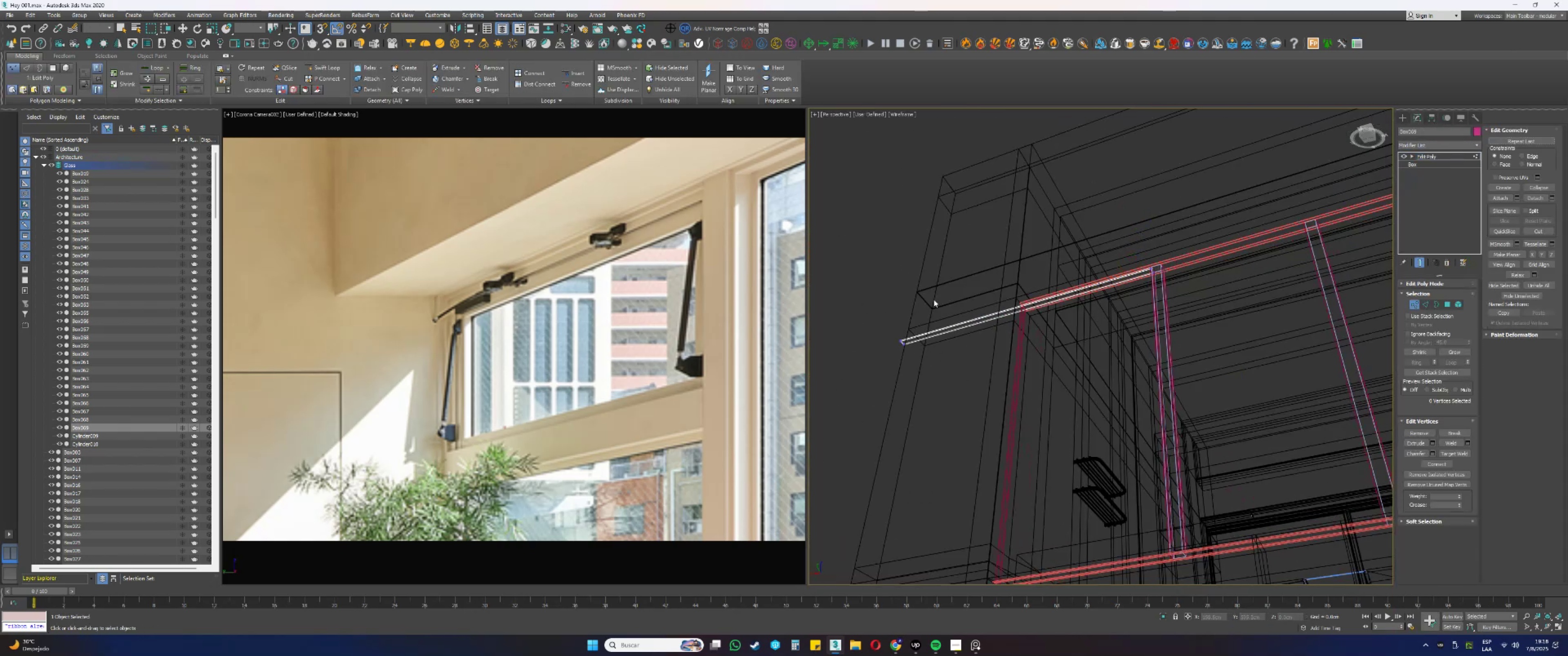 
left_click_drag(start_coordinate=[884, 300], to_coordinate=[941, 375])
 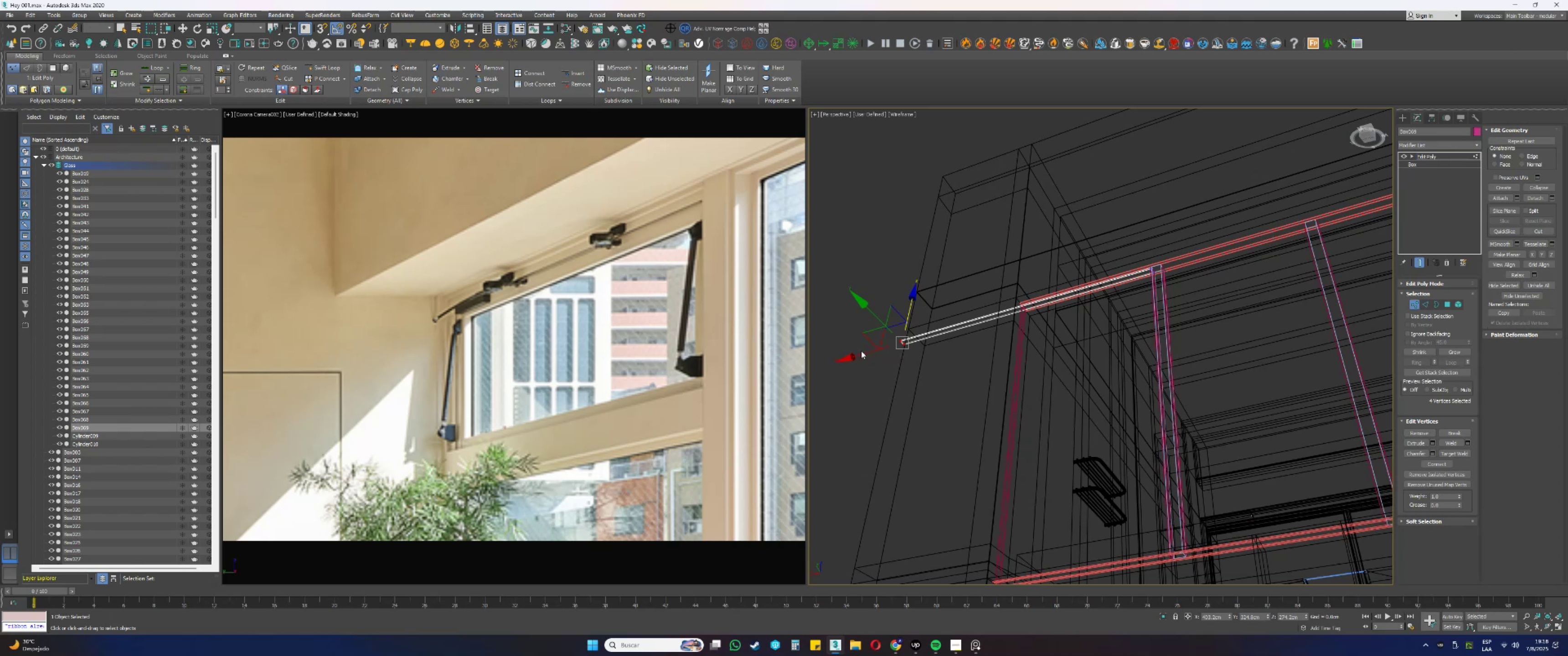 
left_click_drag(start_coordinate=[859, 354], to_coordinate=[992, 319])
 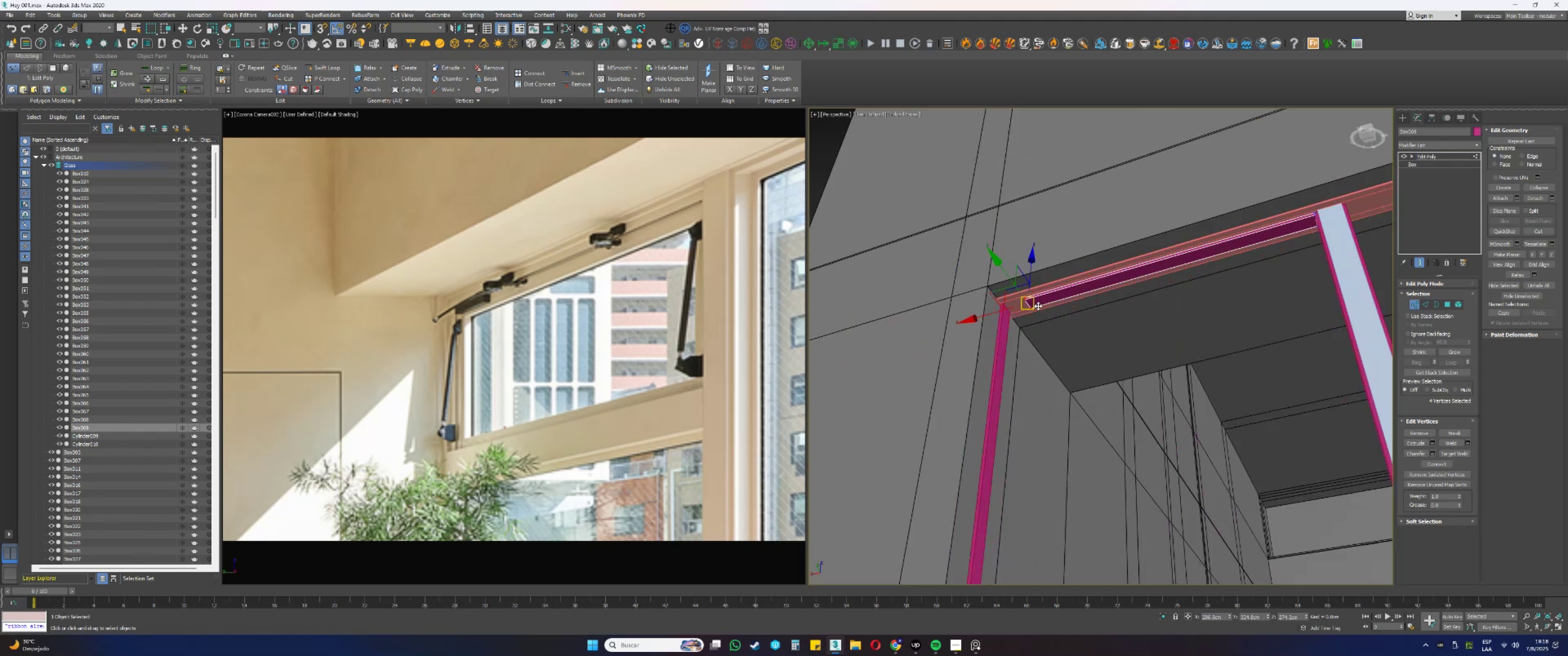 
type([F3]ss)
 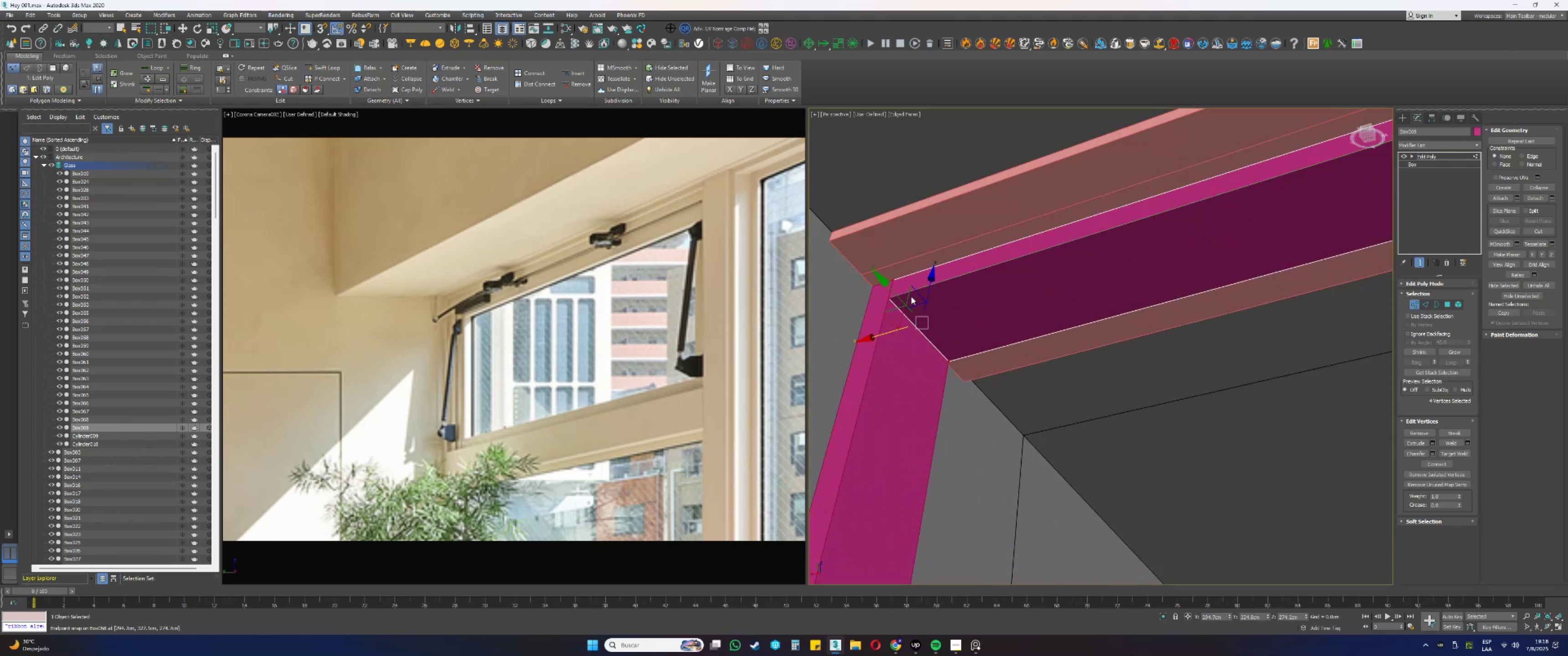 
scroll: coordinate [1018, 303], scroll_direction: up, amount: 7.0
 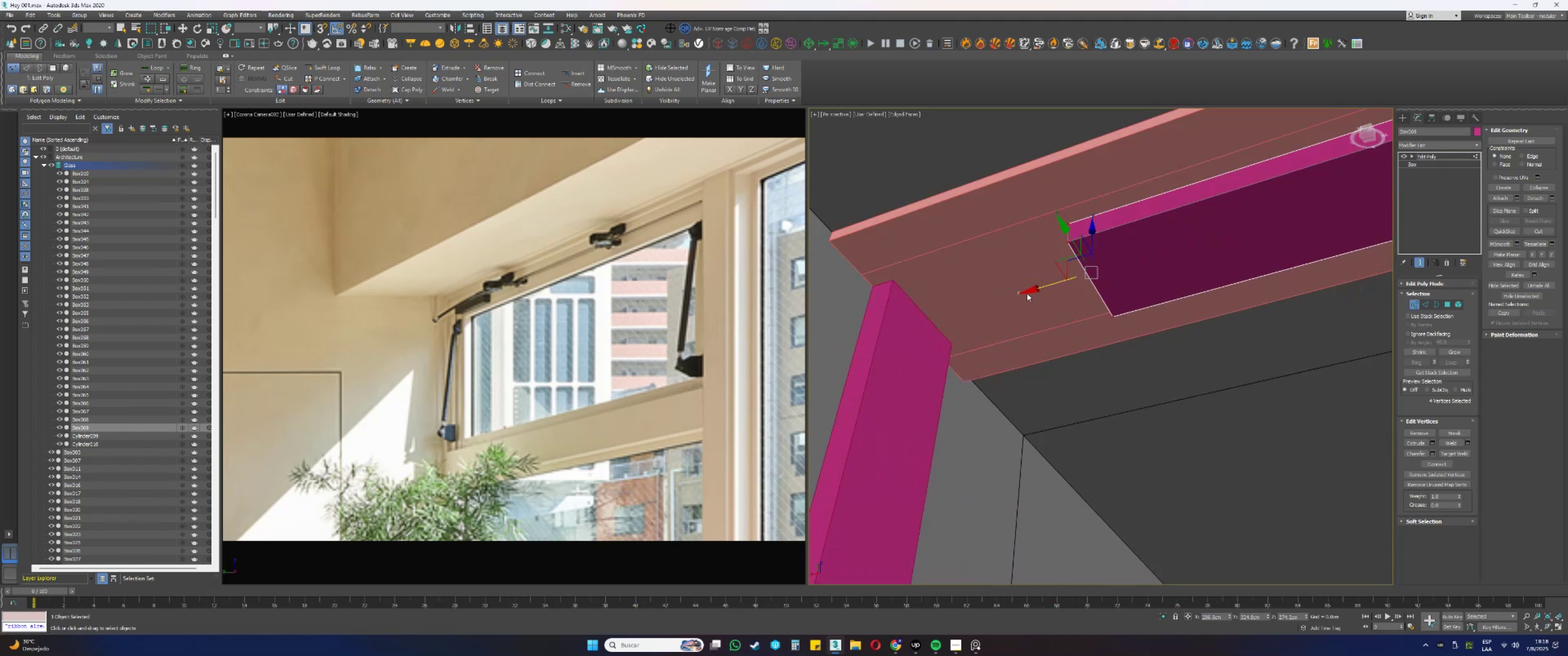 
left_click_drag(start_coordinate=[1032, 292], to_coordinate=[893, 281])
 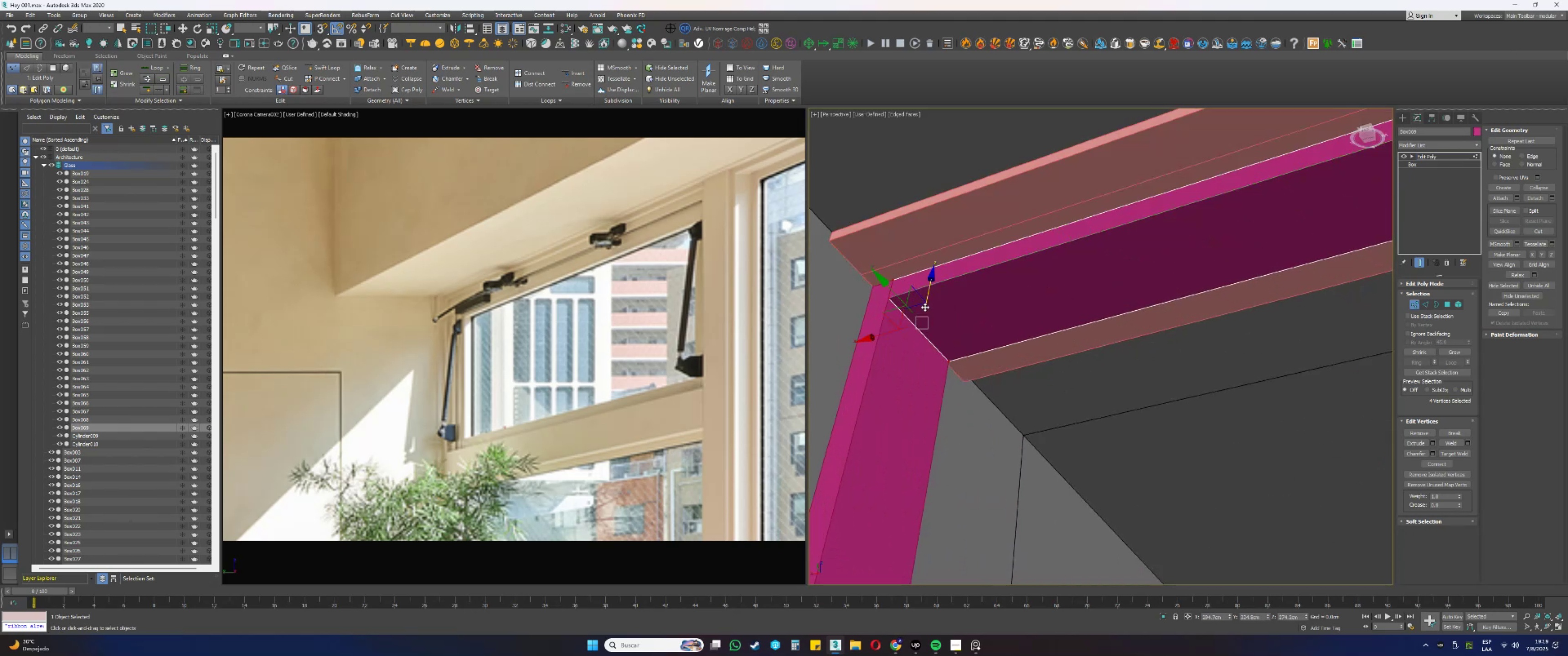 
wait(10.05)
 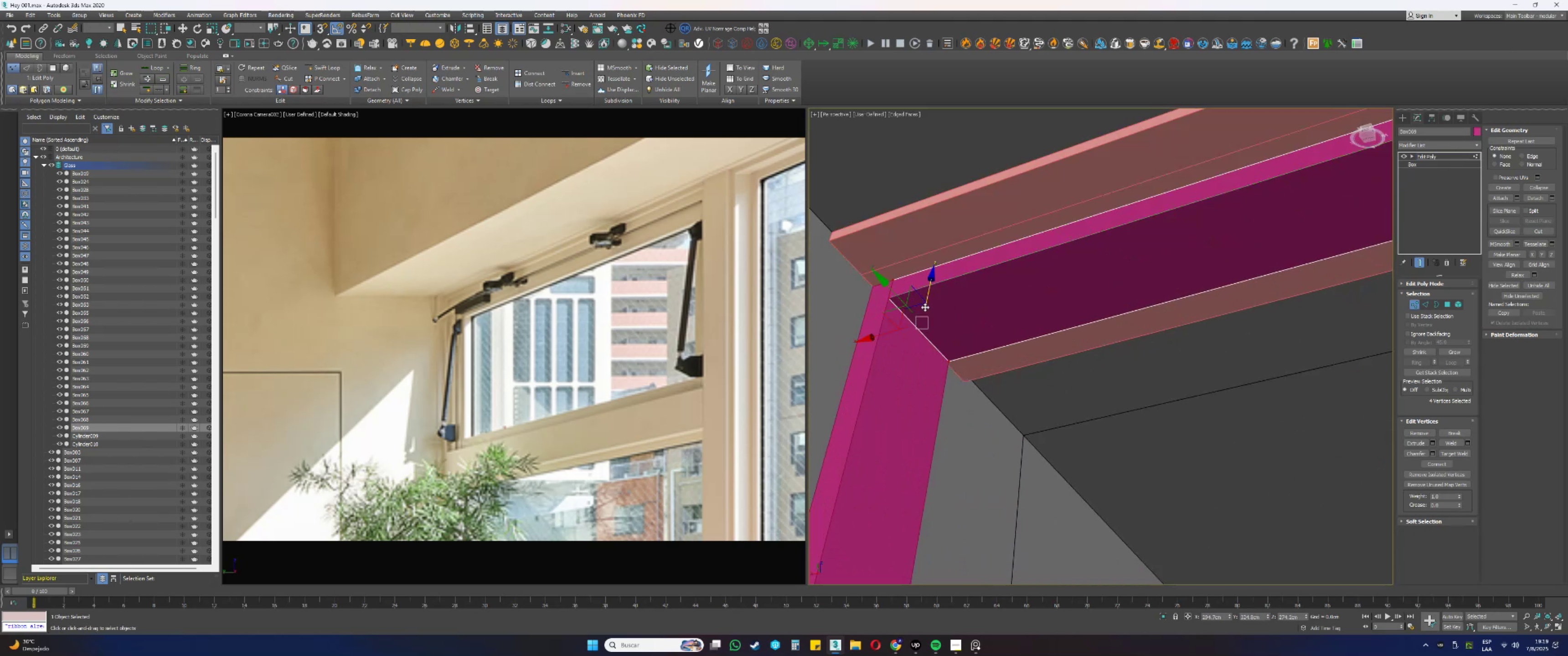 
scroll: coordinate [969, 317], scroll_direction: down, amount: 6.0
 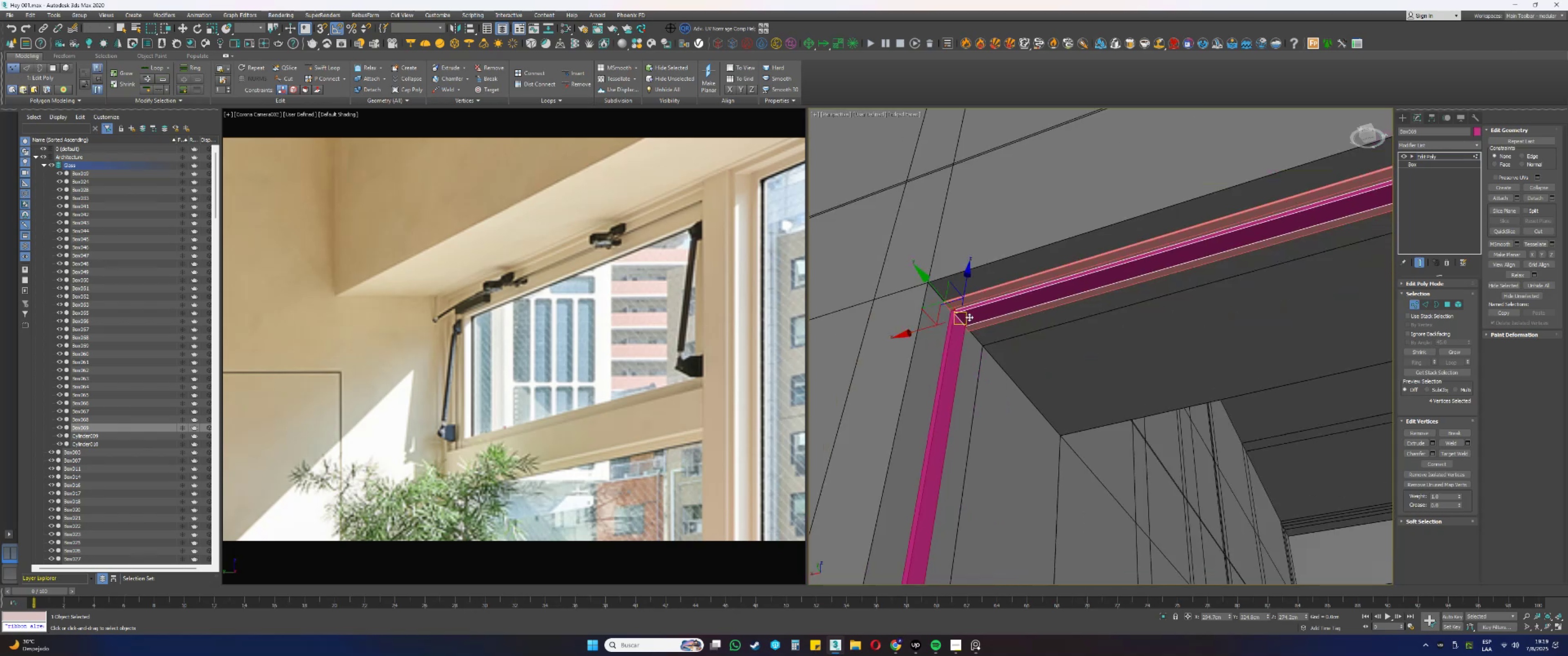 
key(1)
 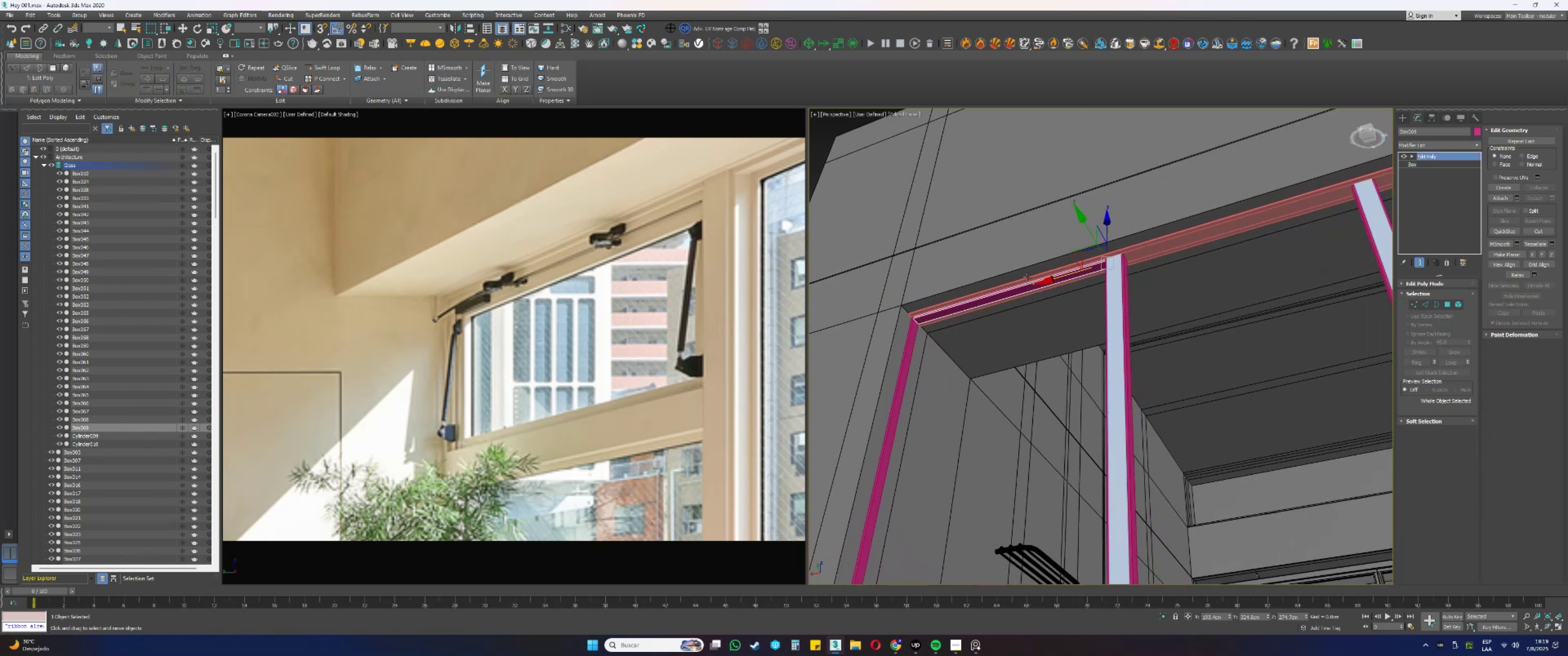 
hold_key(key=AltLeft, duration=0.33)
 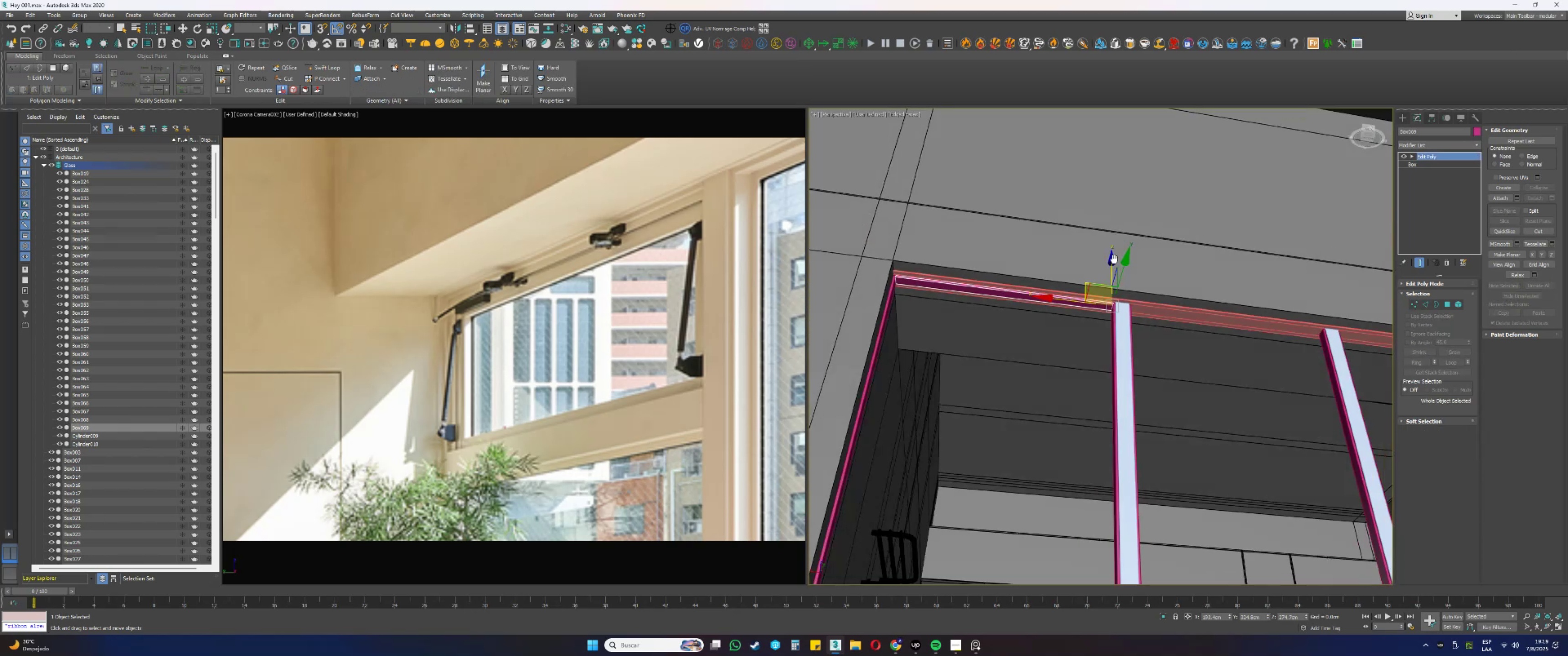 
key(Alt+AltLeft)
 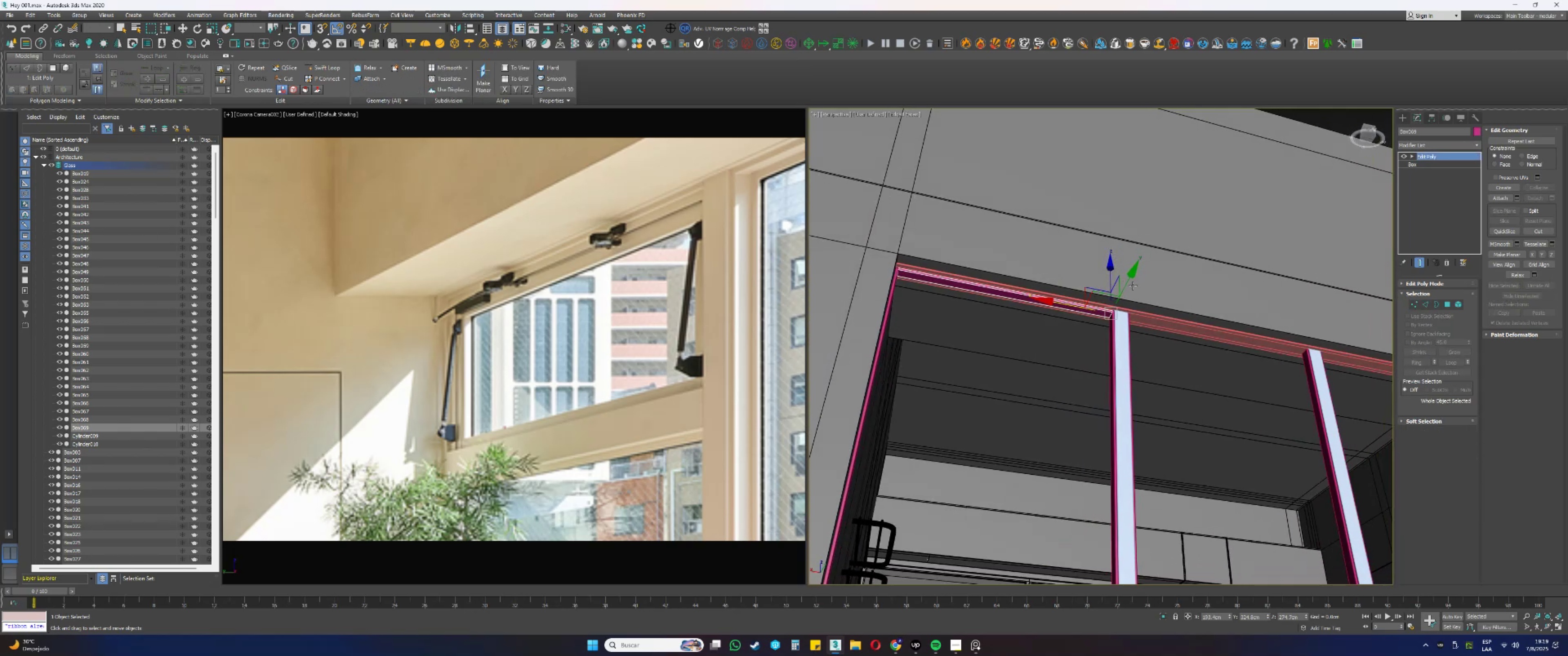 
key(Alt+AltLeft)
 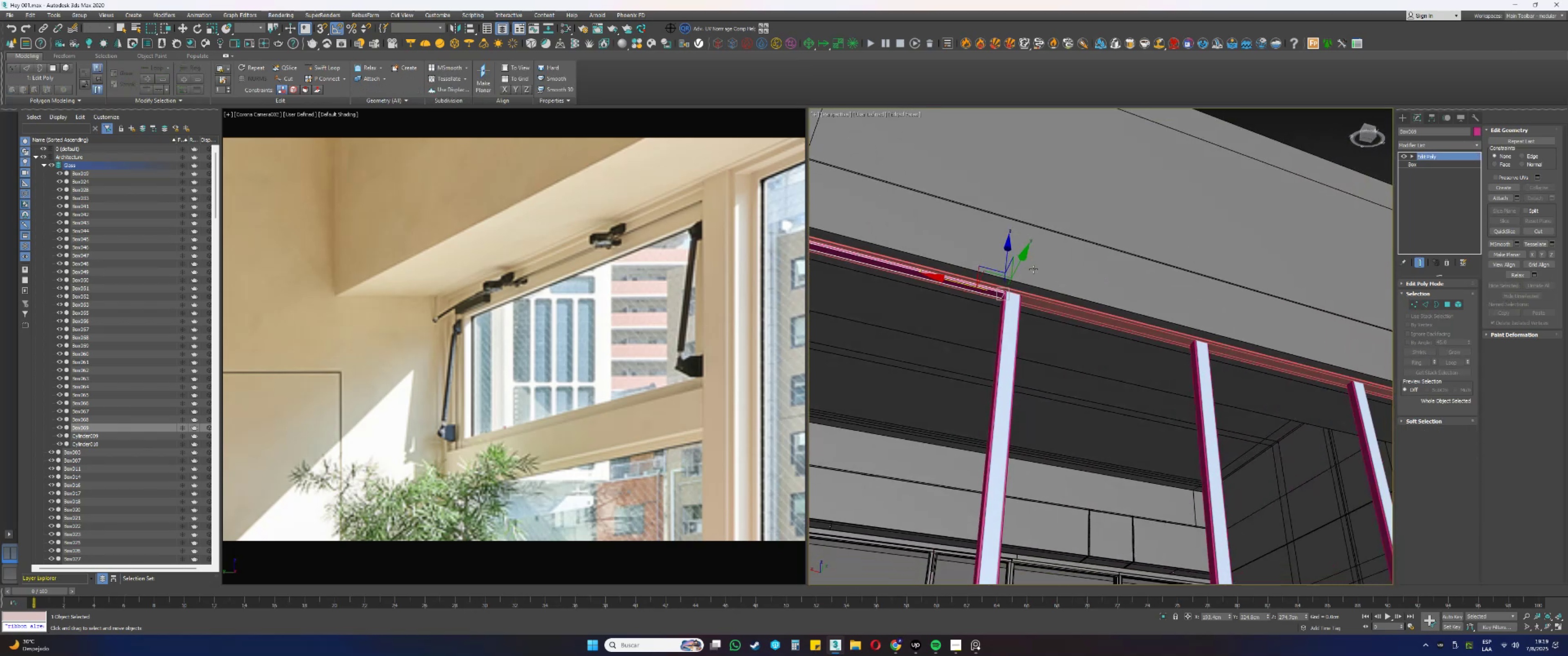 
scroll: coordinate [1025, 300], scroll_direction: up, amount: 1.0
 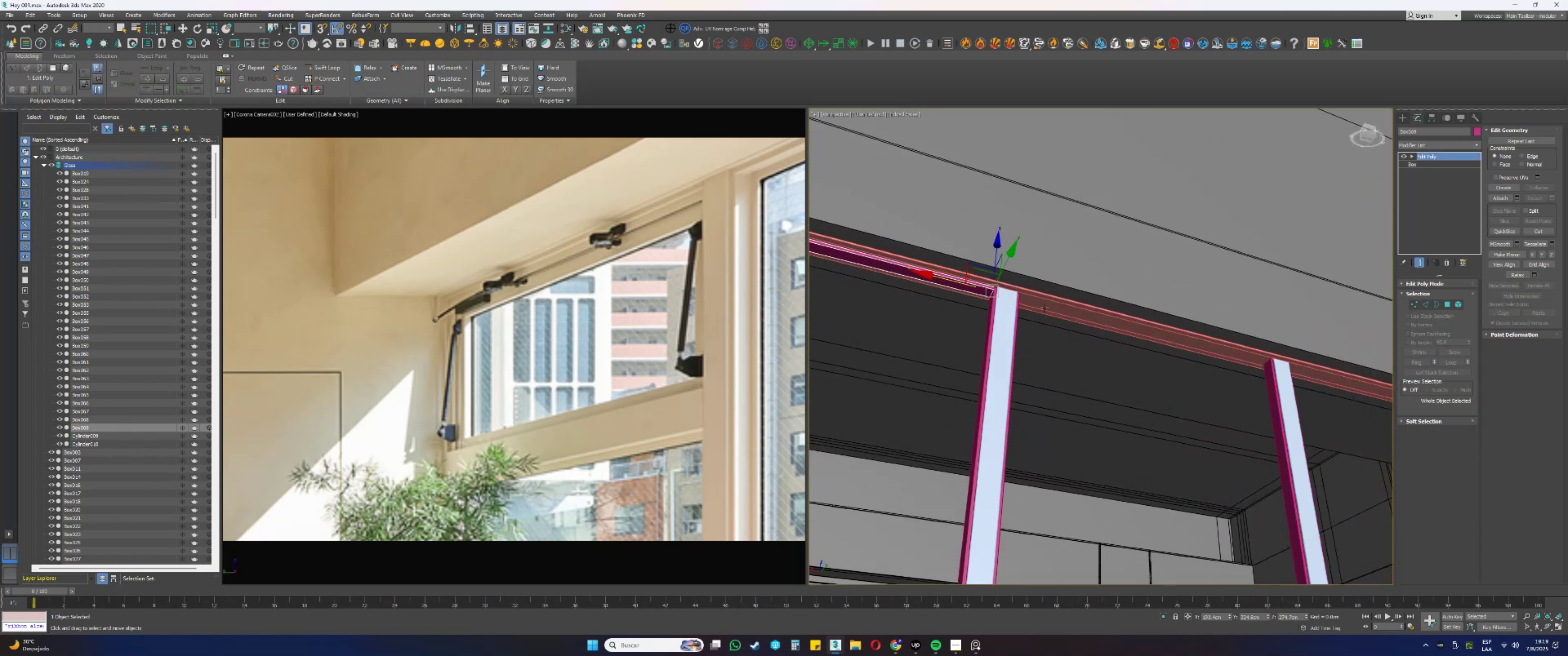 
hold_key(key=AltLeft, duration=0.32)
 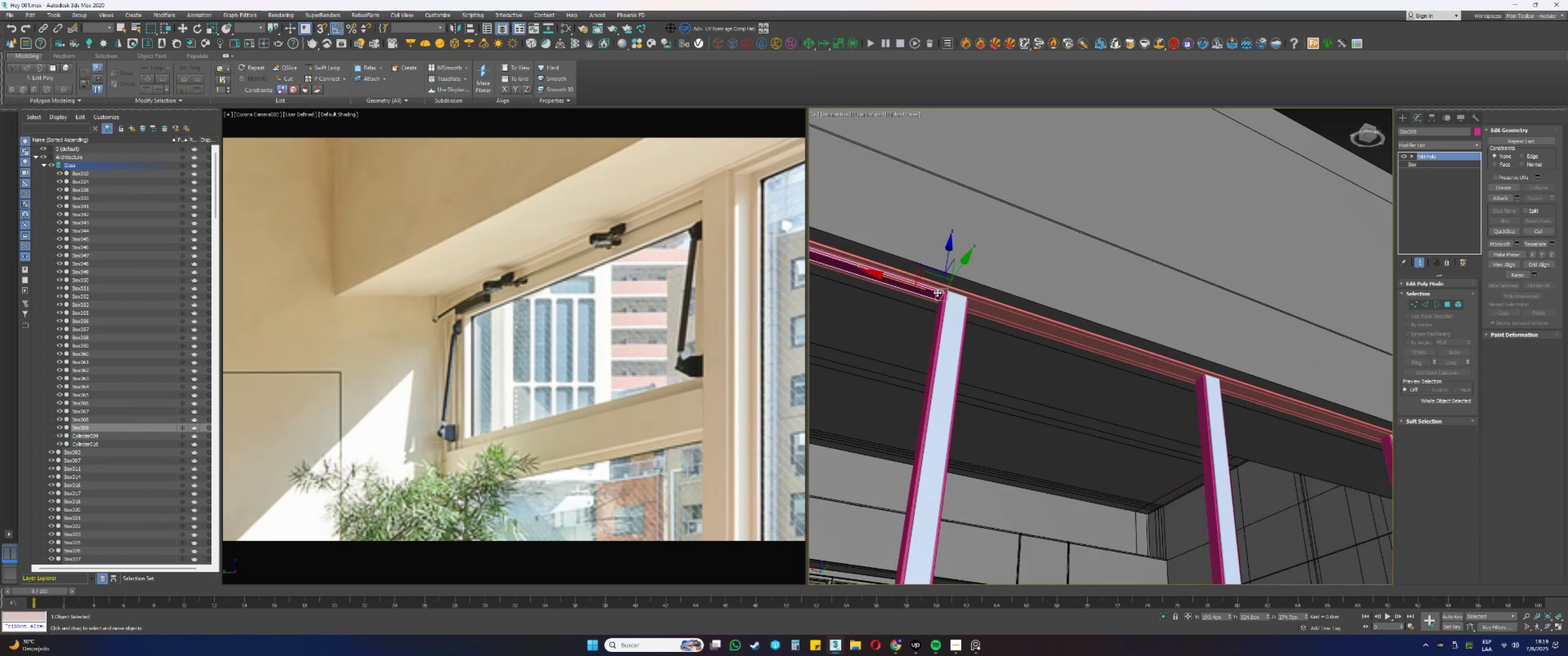 
hold_key(key=ShiftLeft, duration=0.44)
left_click_drag(start_coordinate=[897, 281], to_coordinate=[1279, 380])
 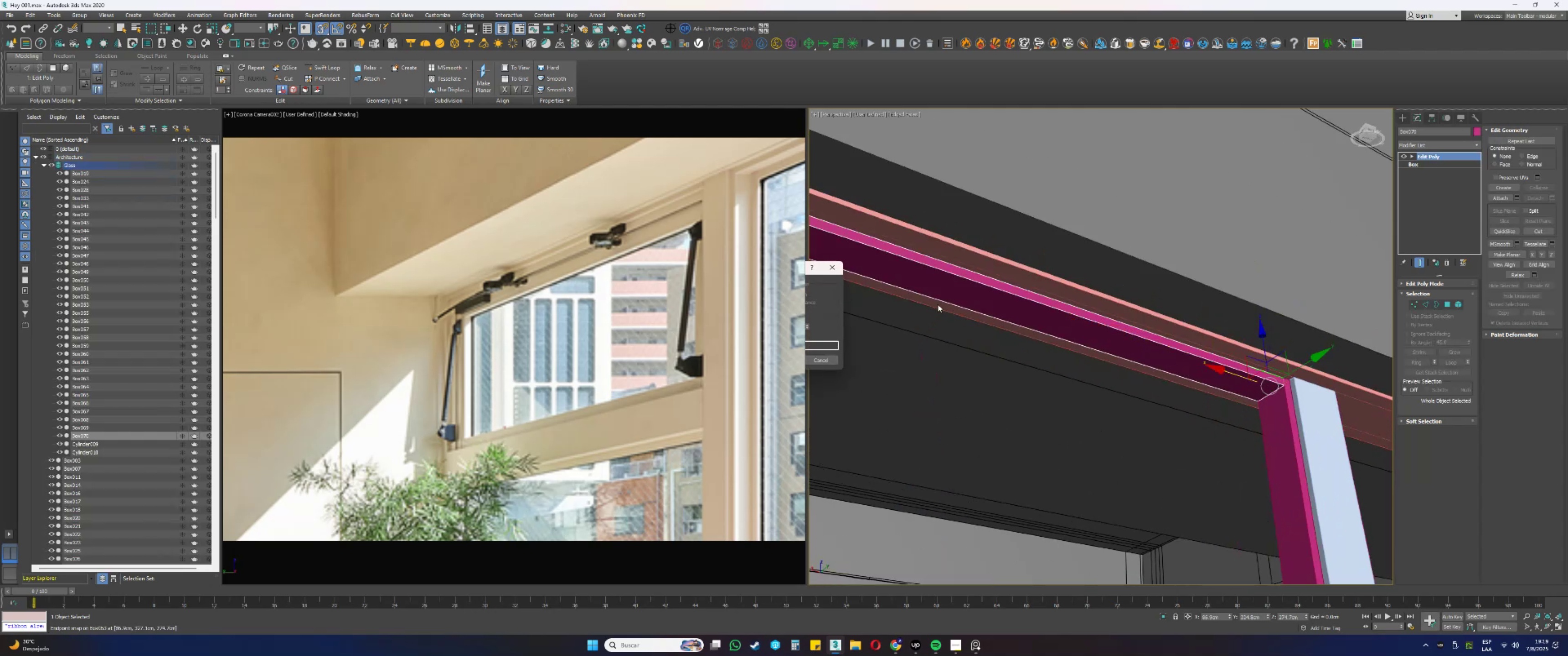 
scroll: coordinate [1174, 374], scroll_direction: up, amount: 3.0
 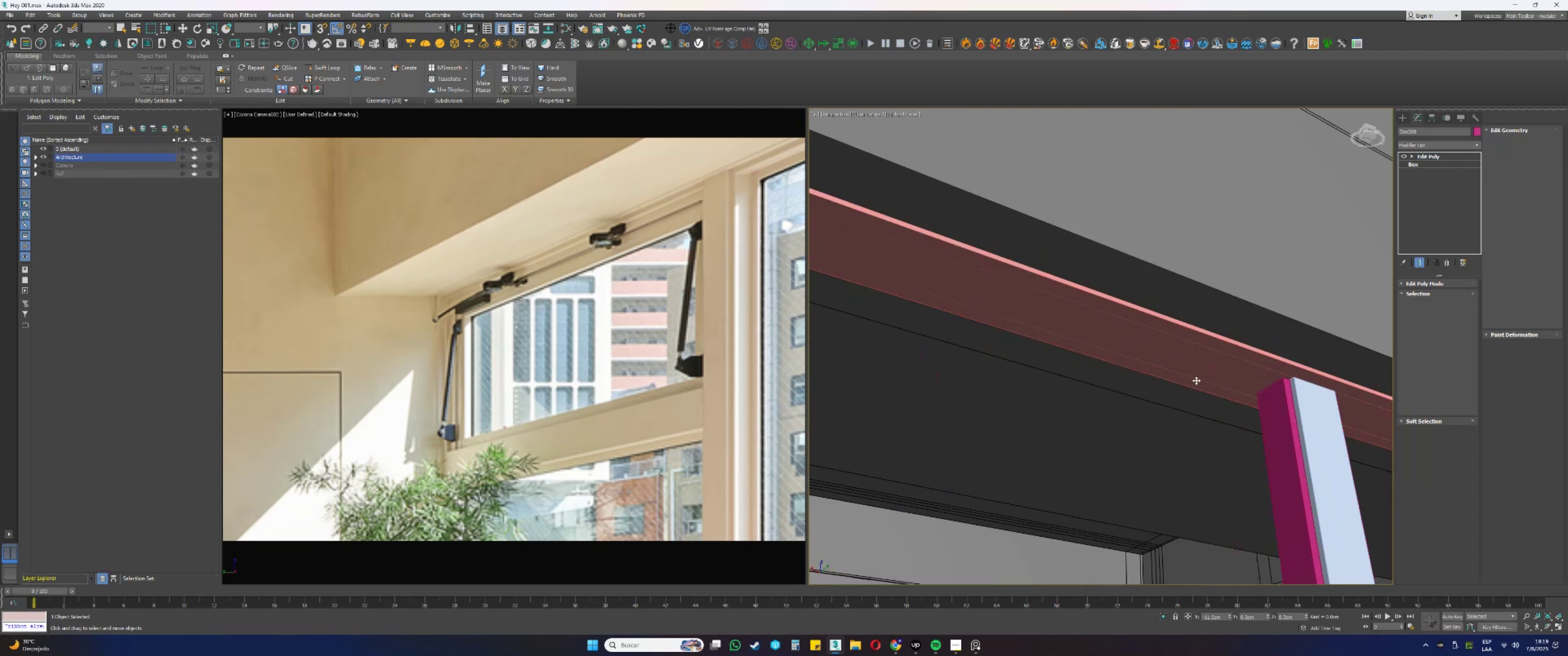 
key(S)
 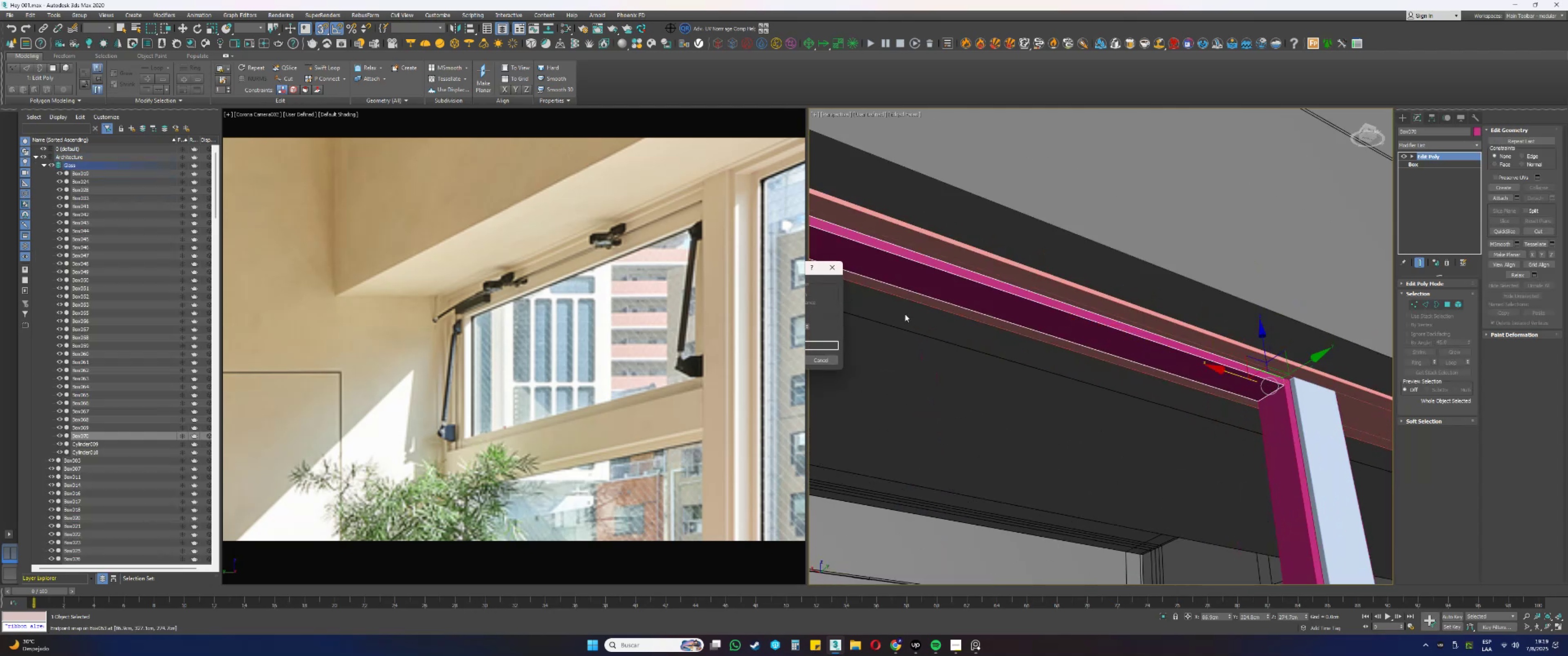 
key(NumpadEnter)
 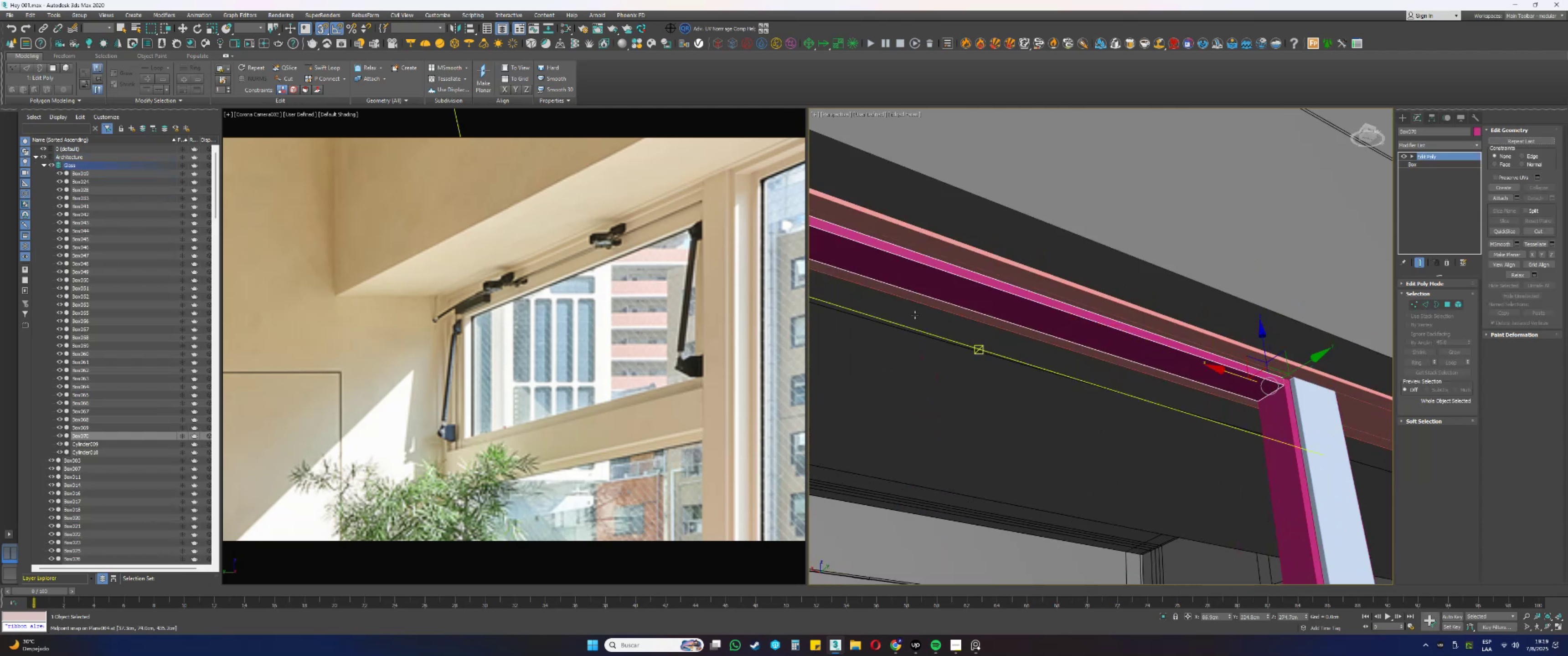 
scroll: coordinate [1121, 332], scroll_direction: down, amount: 2.0
 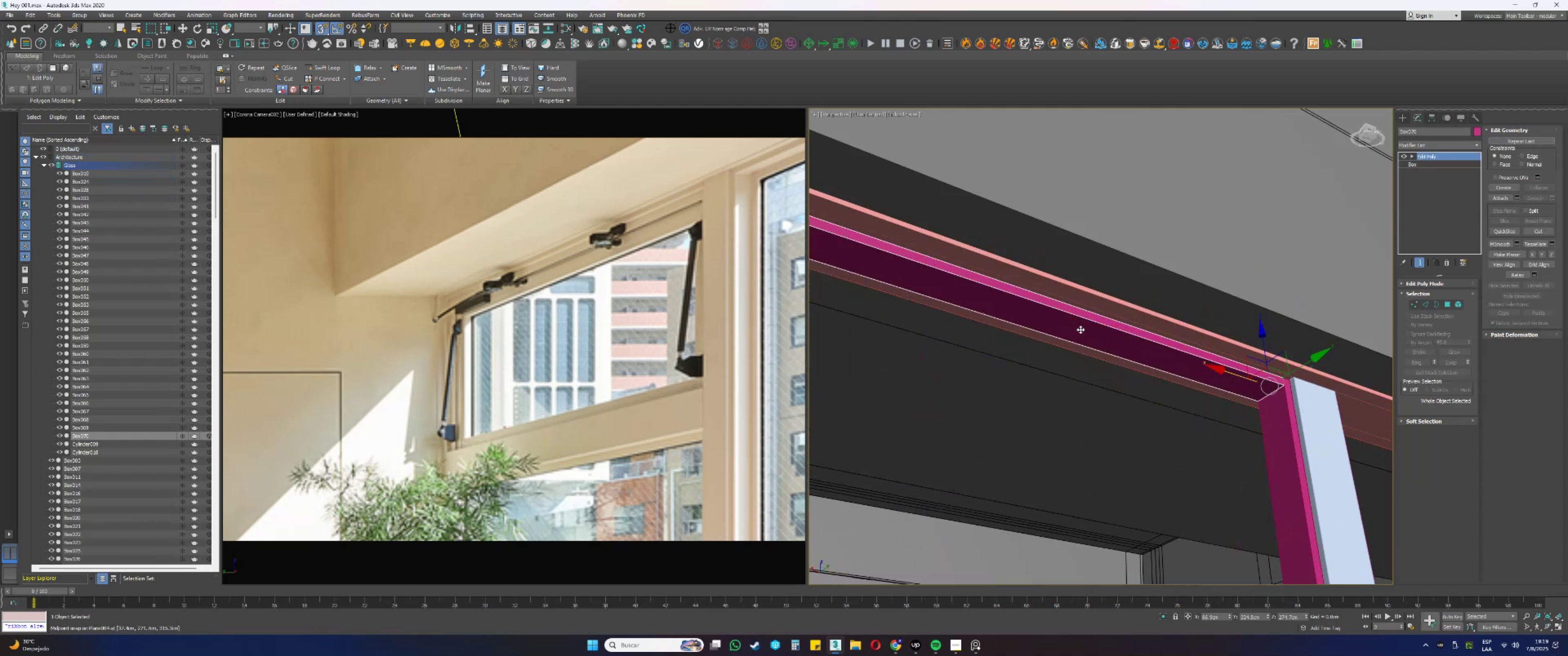 
key(Alt+AltLeft)
 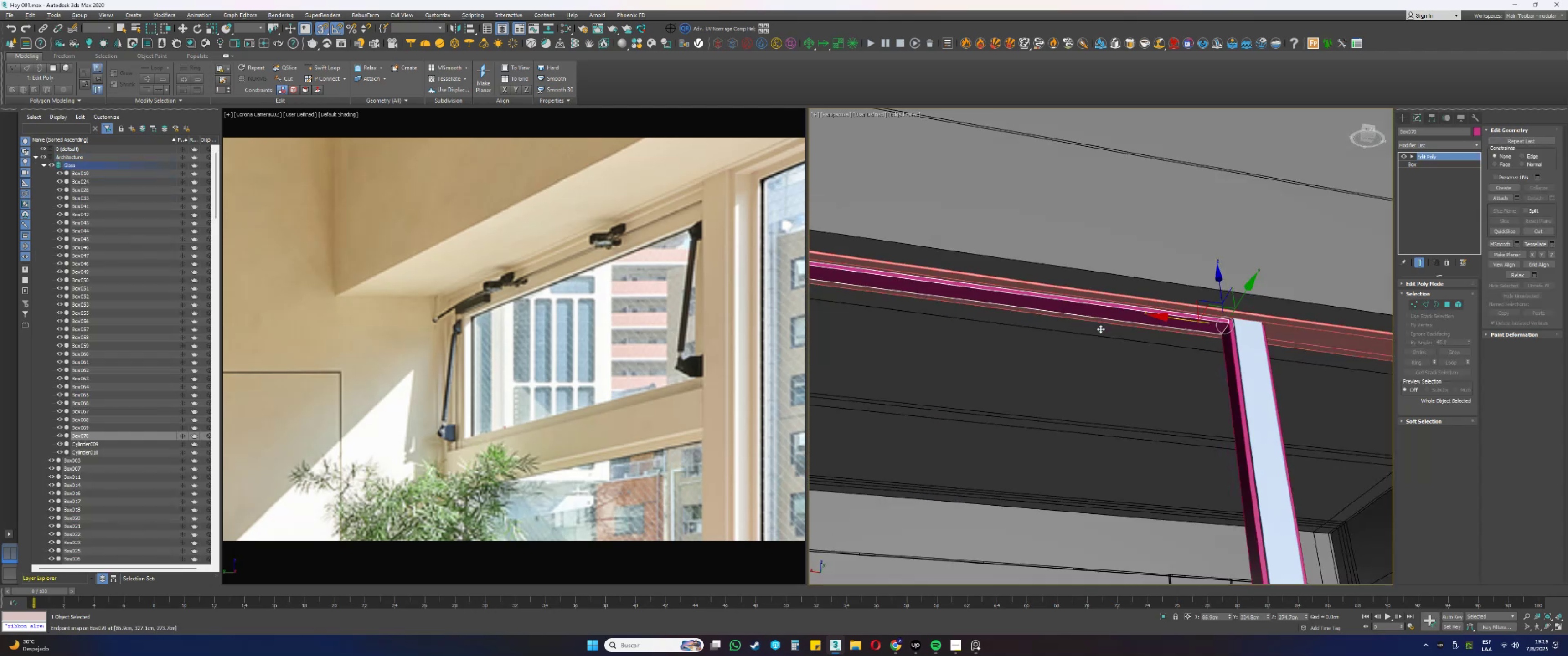 
type(s1ss1)
 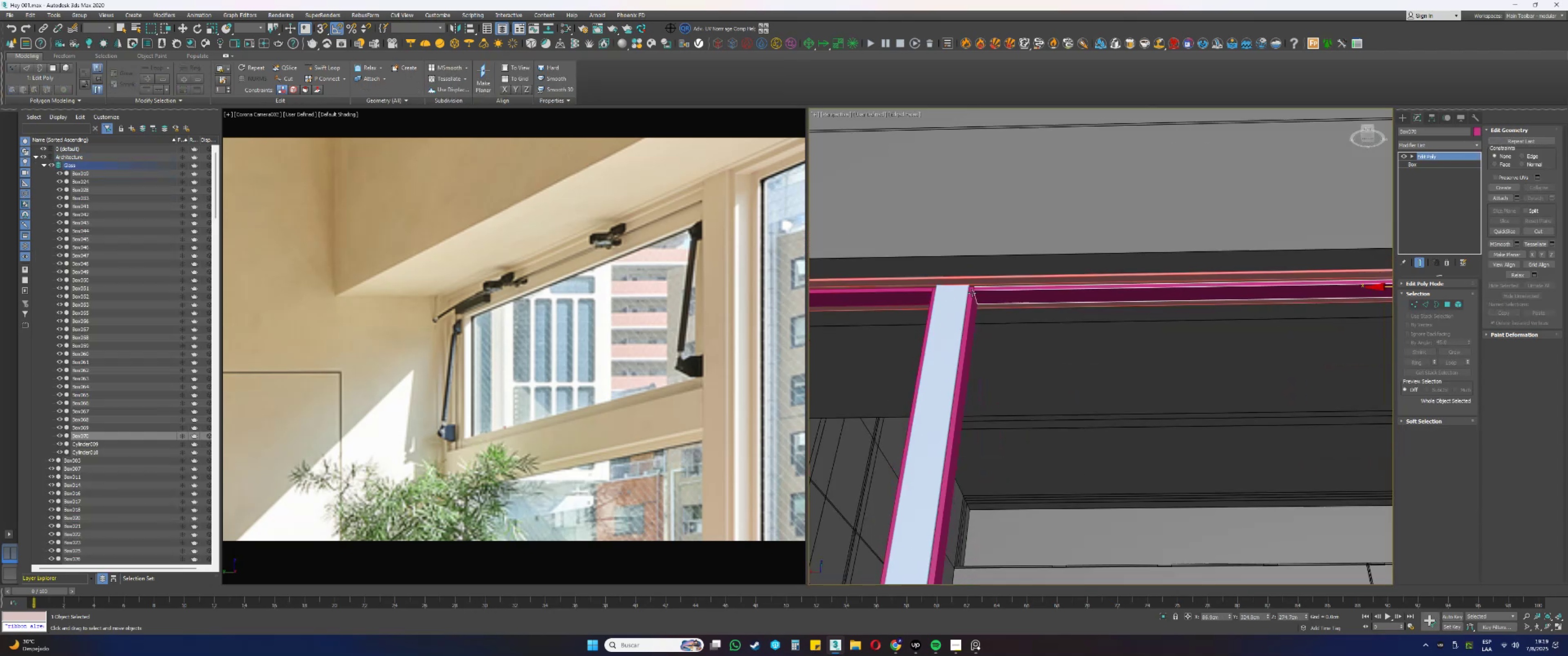 
scroll: coordinate [949, 285], scroll_direction: up, amount: 5.0
 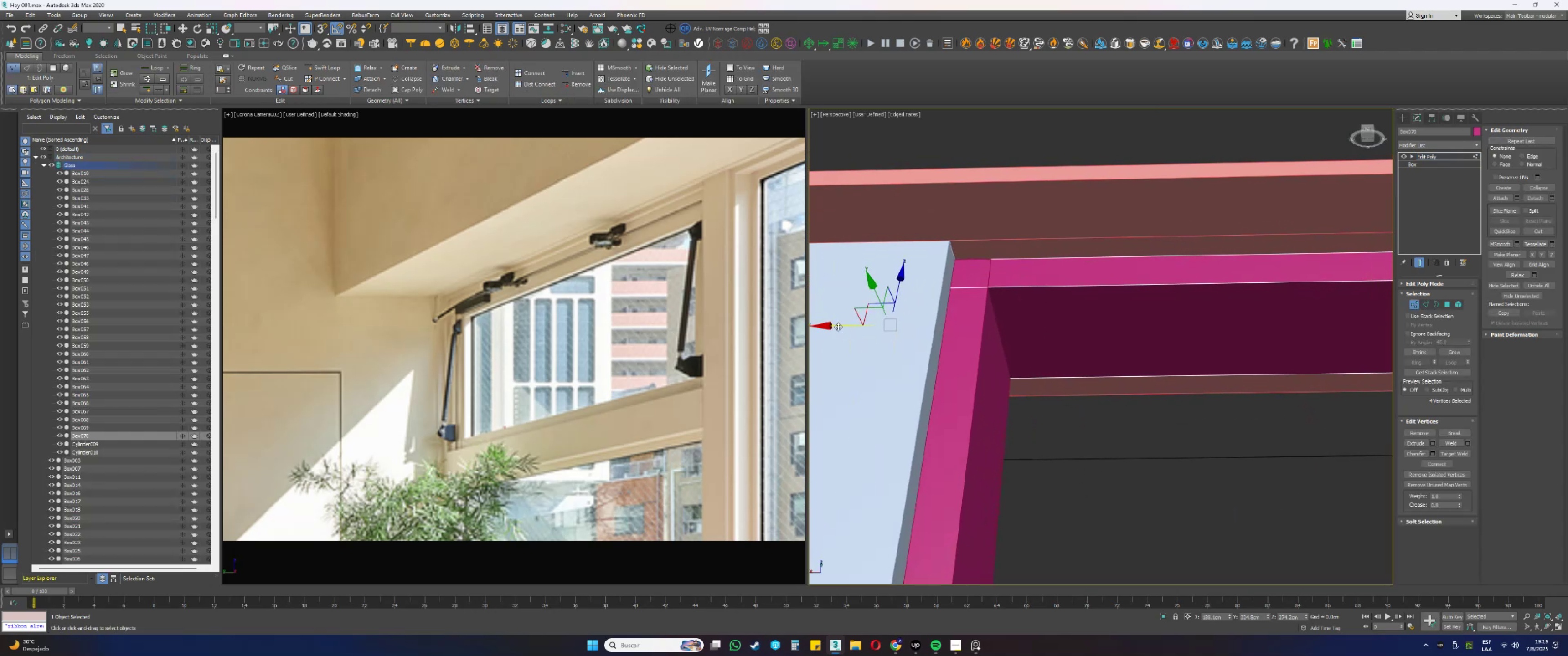 
left_click_drag(start_coordinate=[835, 324], to_coordinate=[990, 261])
 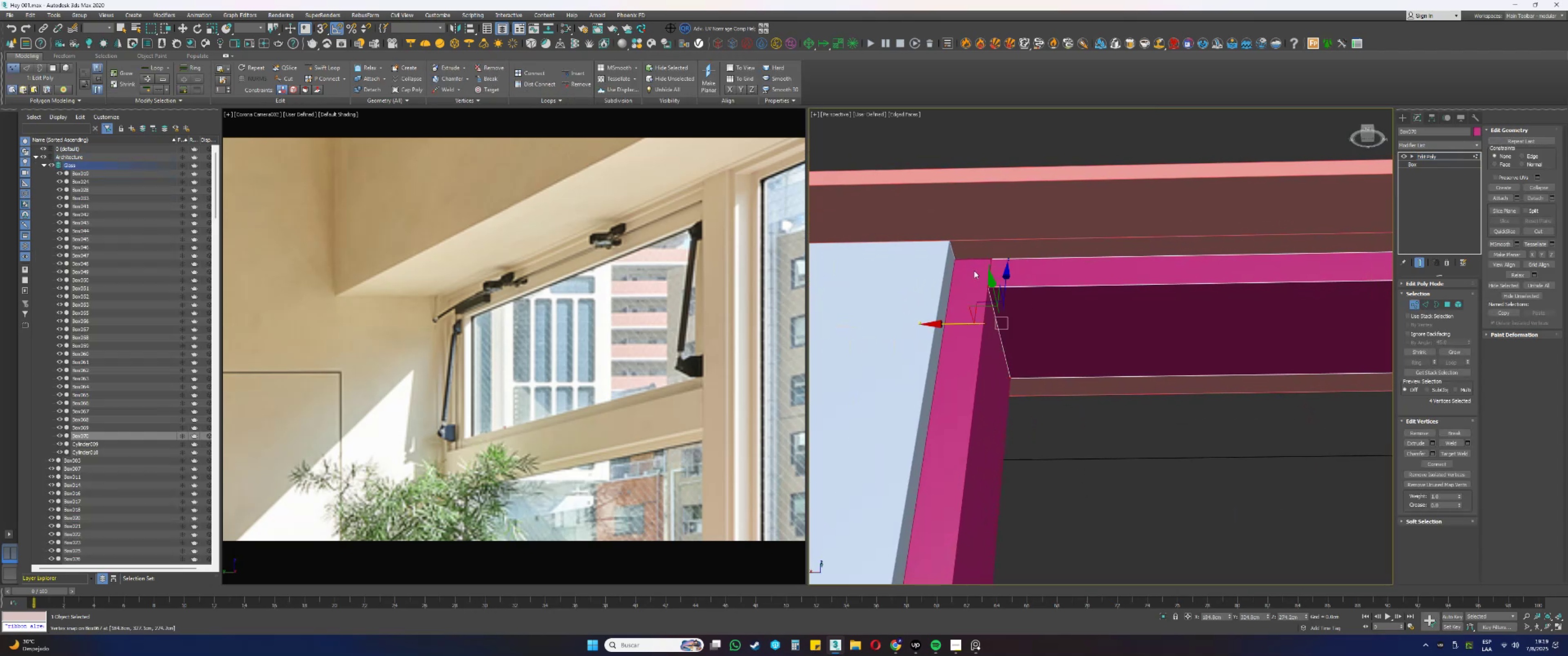 
scroll: coordinate [972, 293], scroll_direction: down, amount: 11.0
 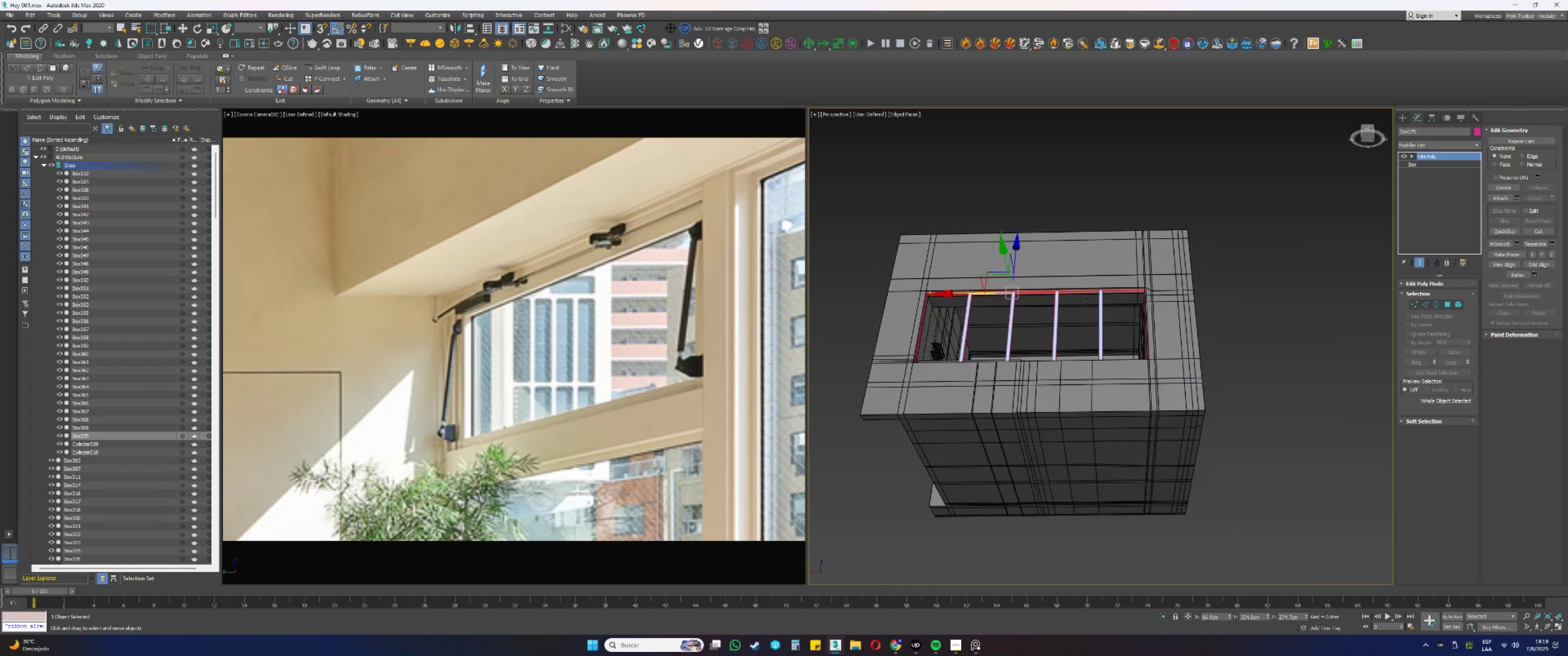 
scroll: coordinate [1021, 292], scroll_direction: up, amount: 5.0
 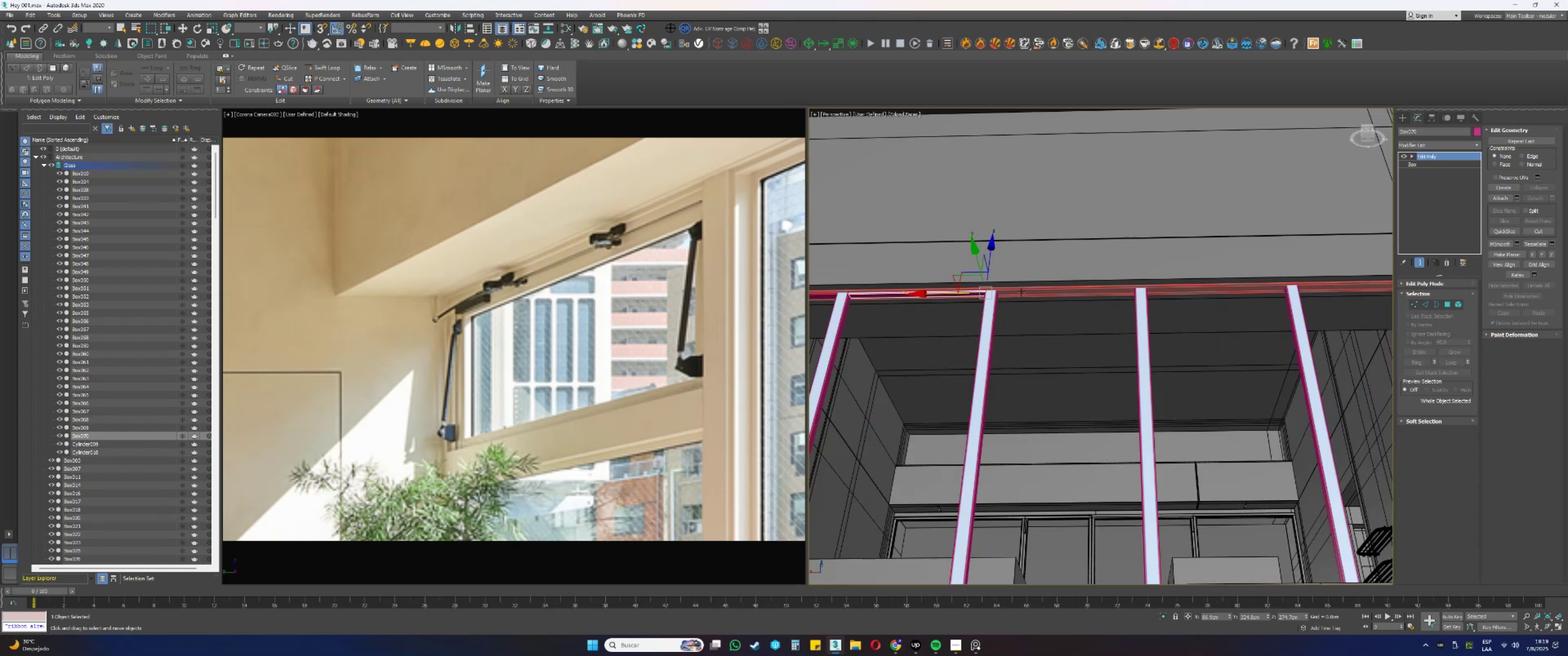 
hold_key(key=AltLeft, duration=0.47)
 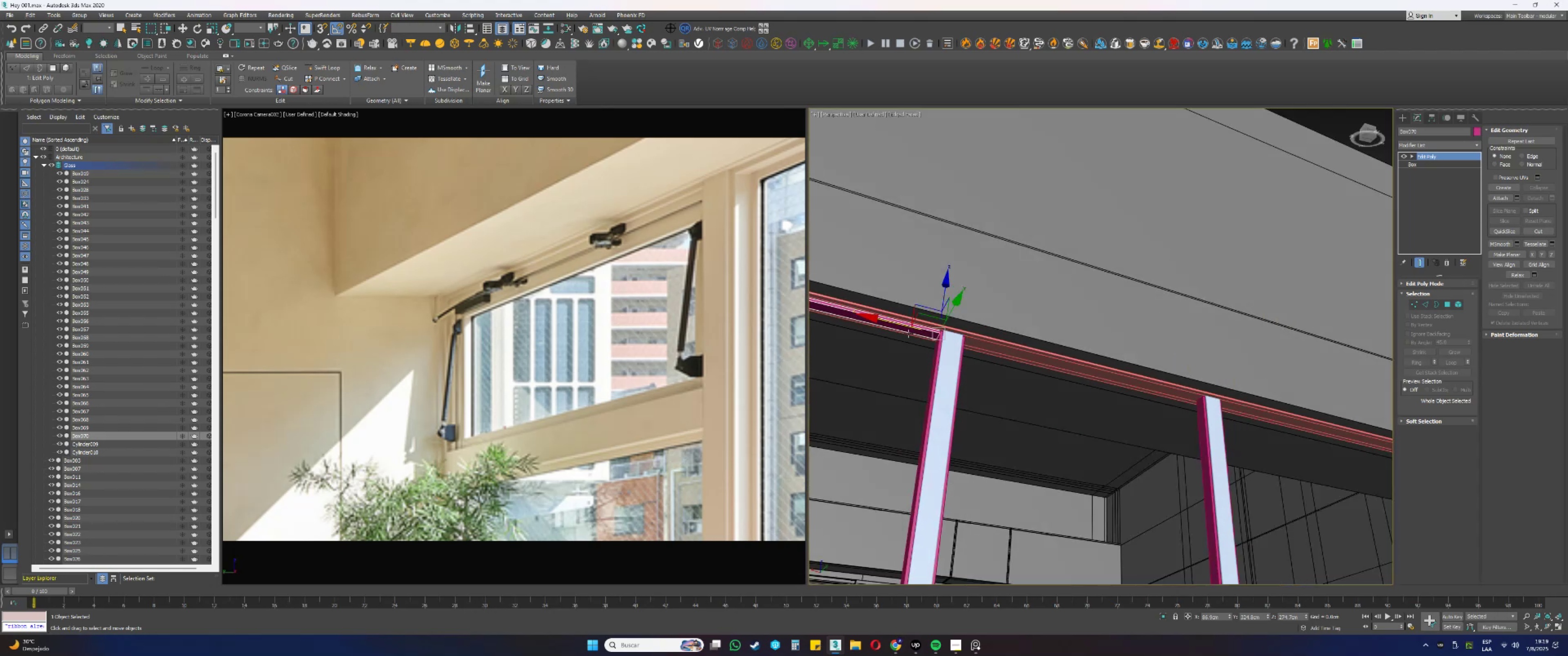 
hold_key(key=ShiftLeft, duration=0.39)
left_click_drag(start_coordinate=[897, 324], to_coordinate=[1224, 378])
 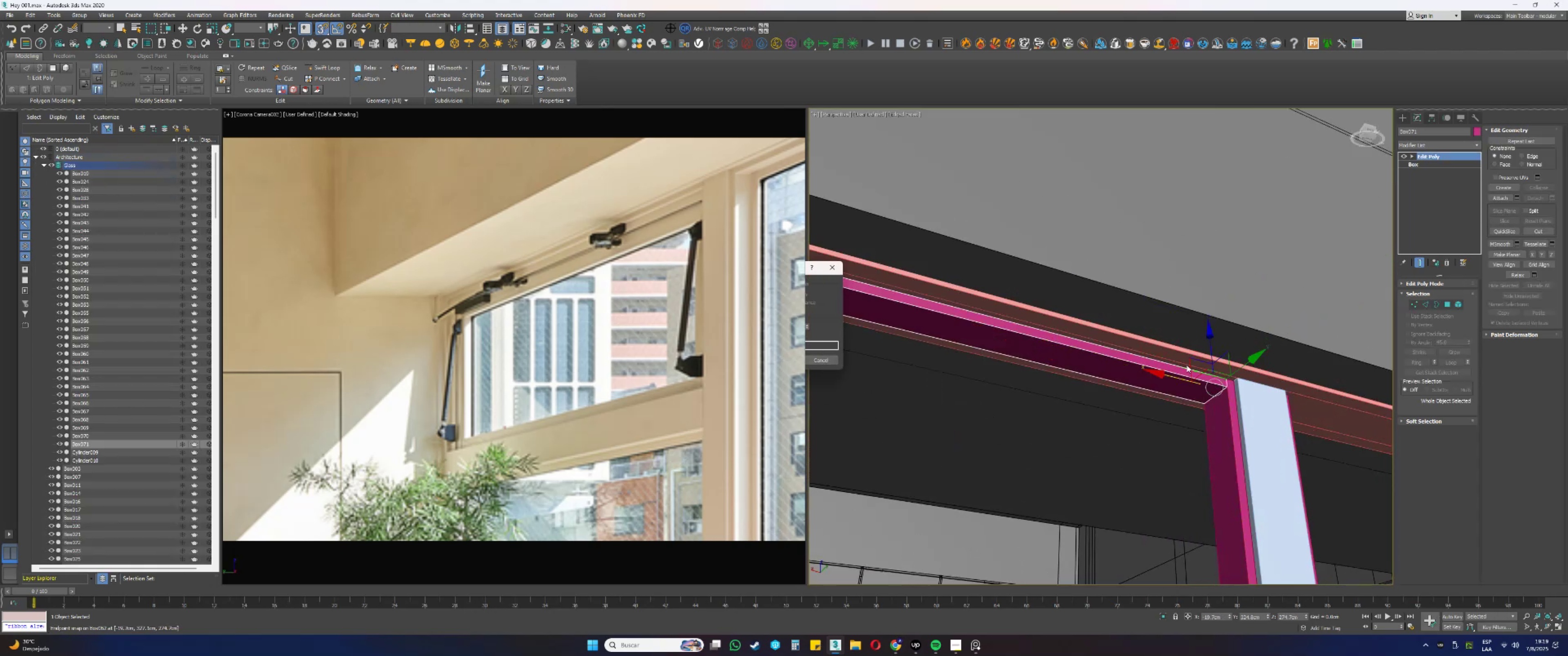 
scroll: coordinate [1198, 400], scroll_direction: up, amount: 3.0
 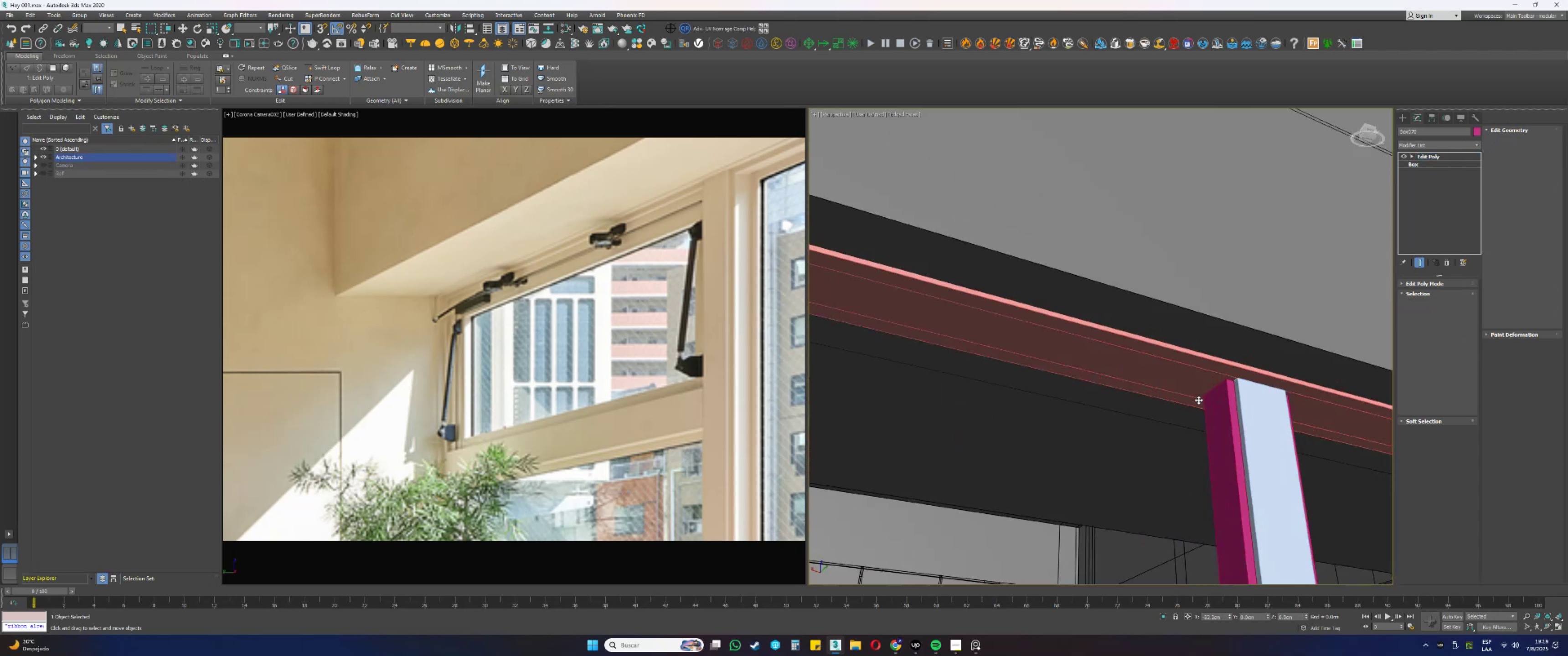 
key(S)
 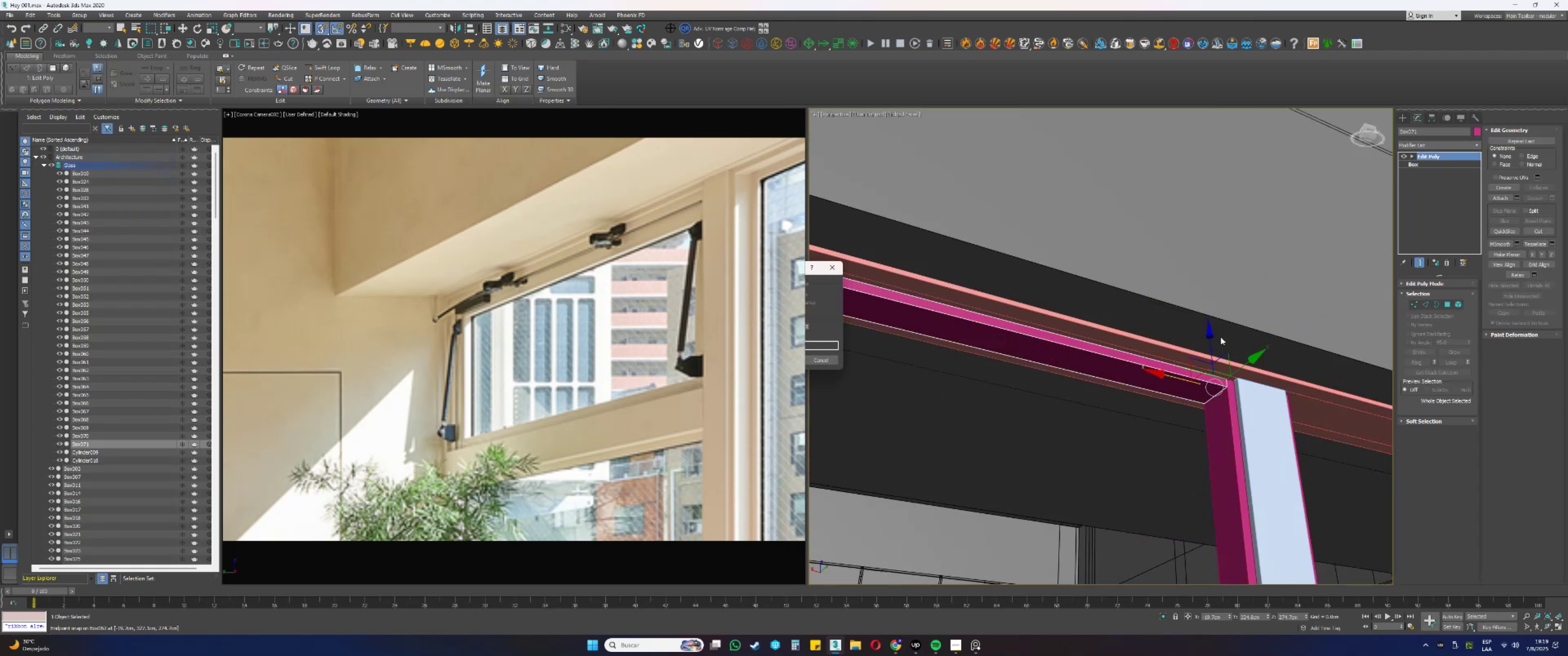 
key(NumpadEnter)
 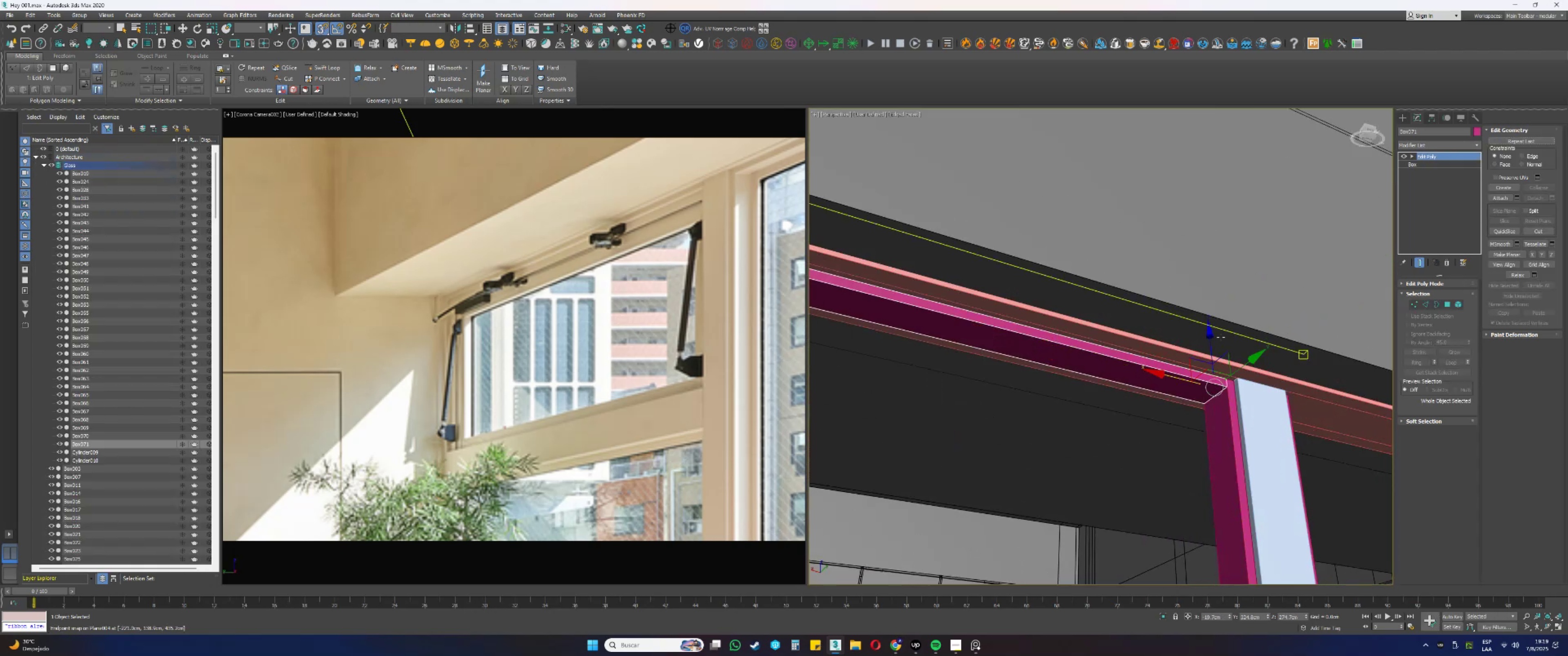 
scroll: coordinate [1182, 287], scroll_direction: down, amount: 2.0
 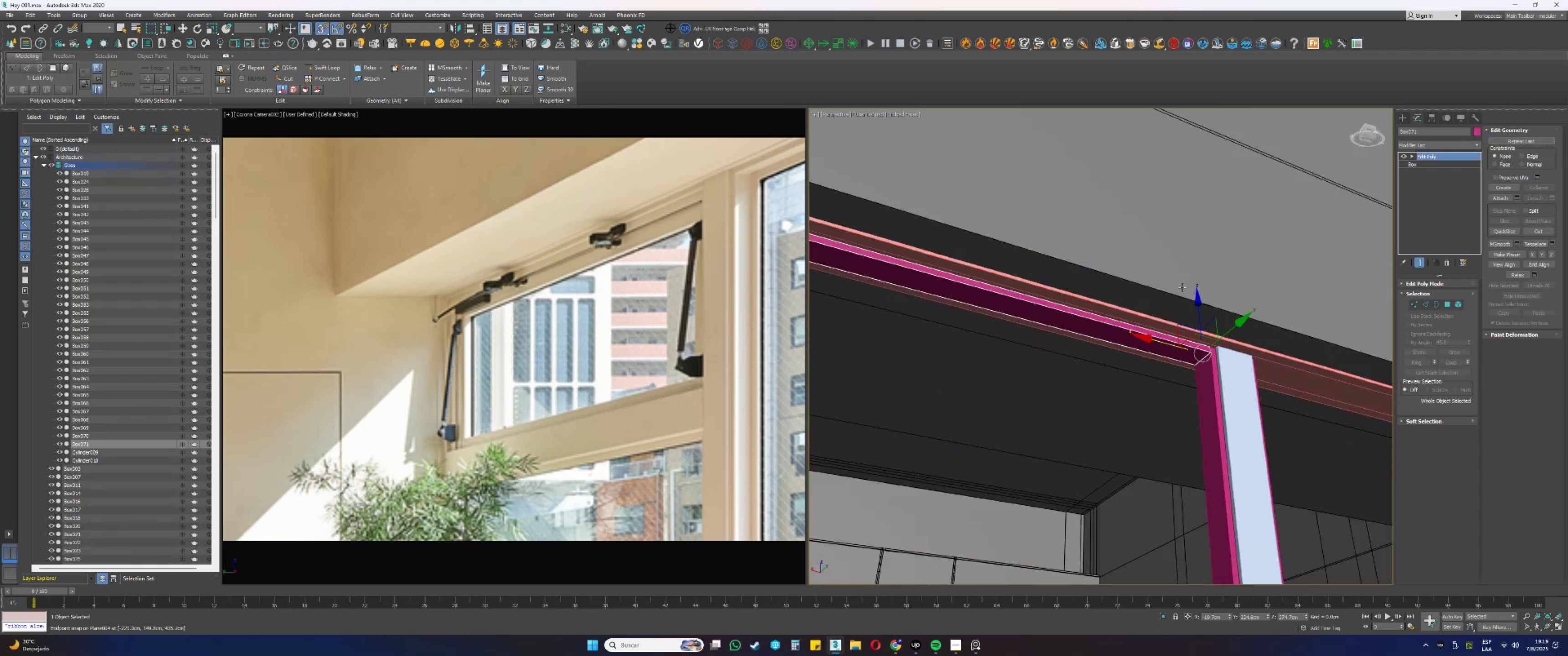 
key(Alt+AltLeft)
 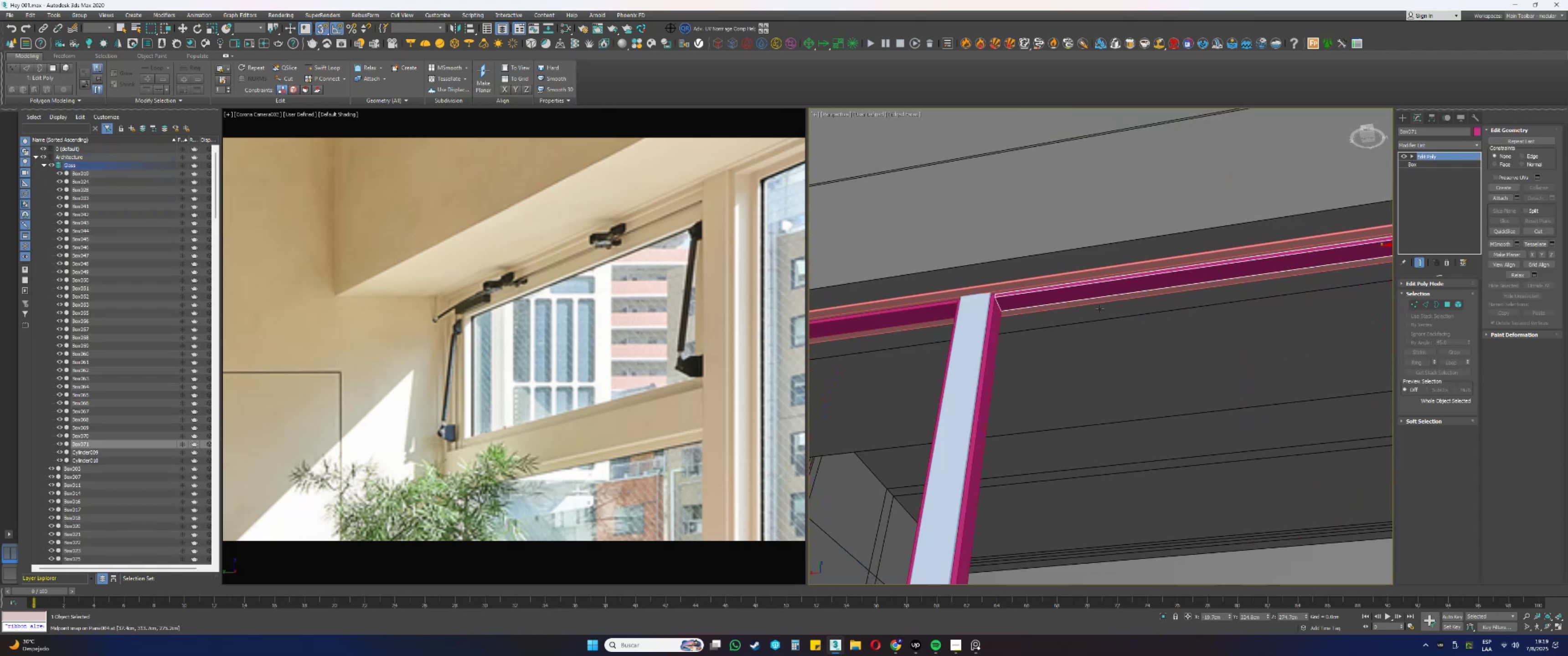 
scroll: coordinate [992, 298], scroll_direction: up, amount: 5.0
 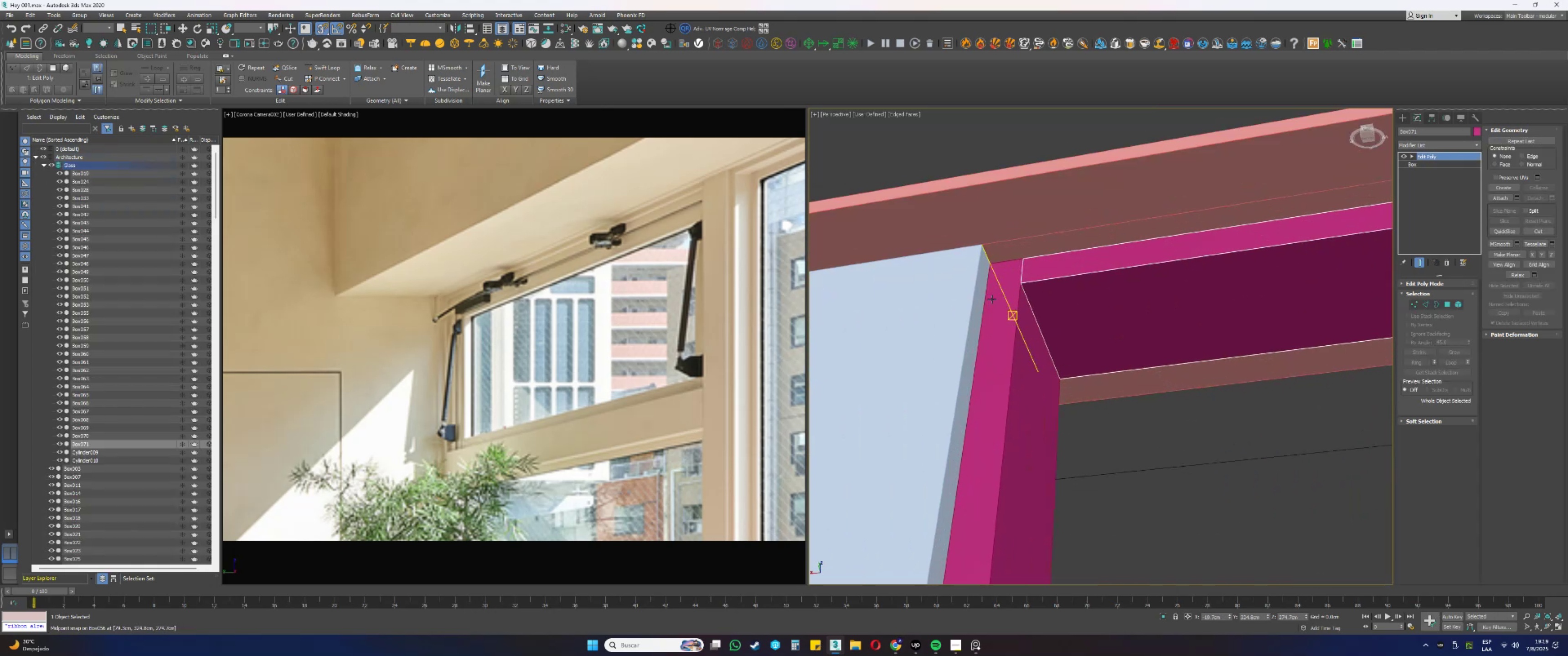 
key(S)
 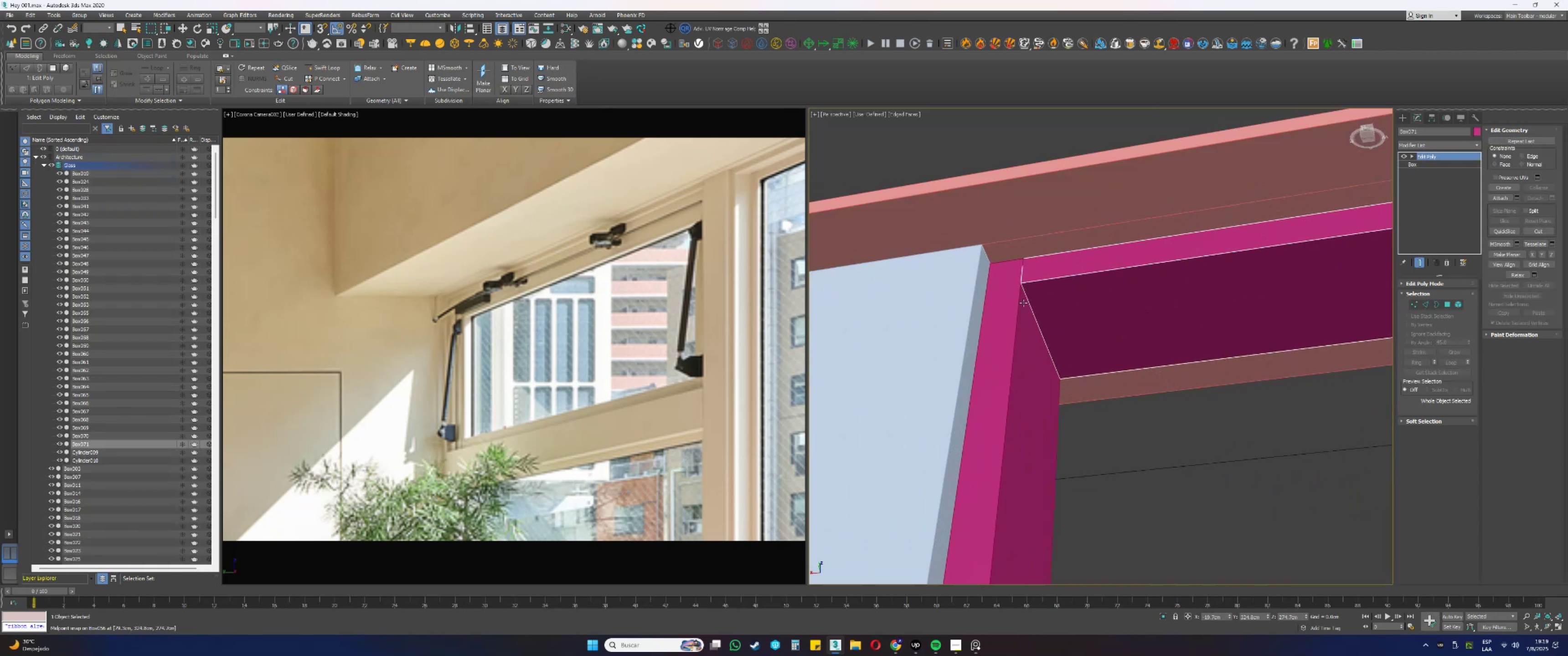 
key(Alt+AltLeft)
 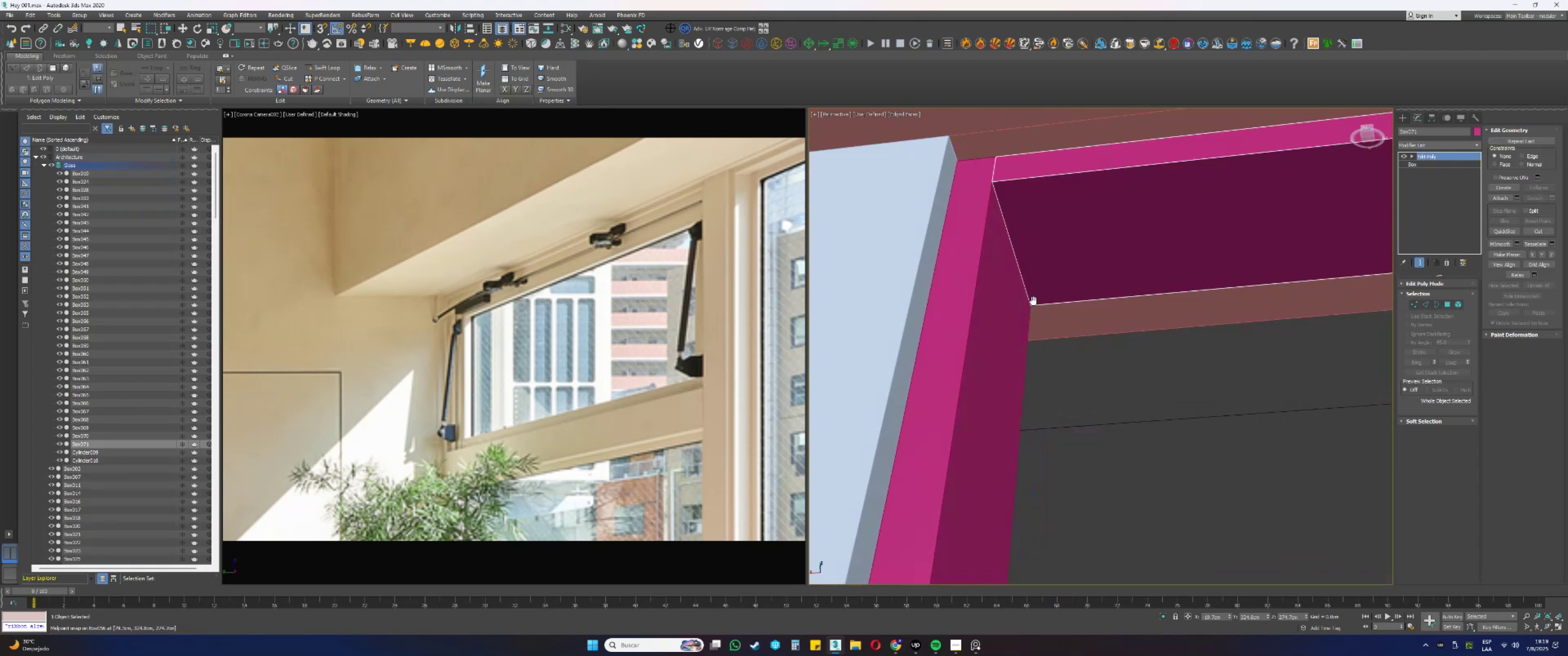 
scroll: coordinate [1023, 297], scroll_direction: down, amount: 7.0
 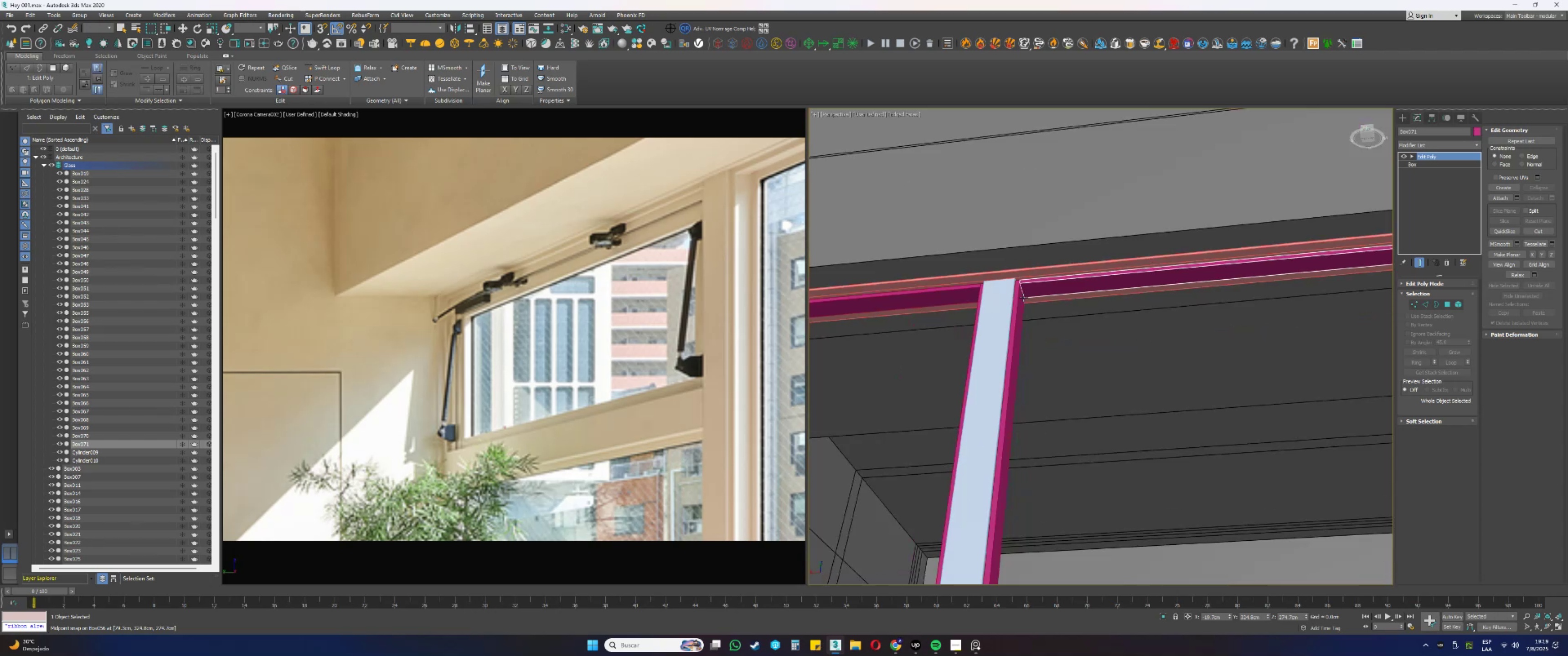 
key(Alt+AltLeft)
 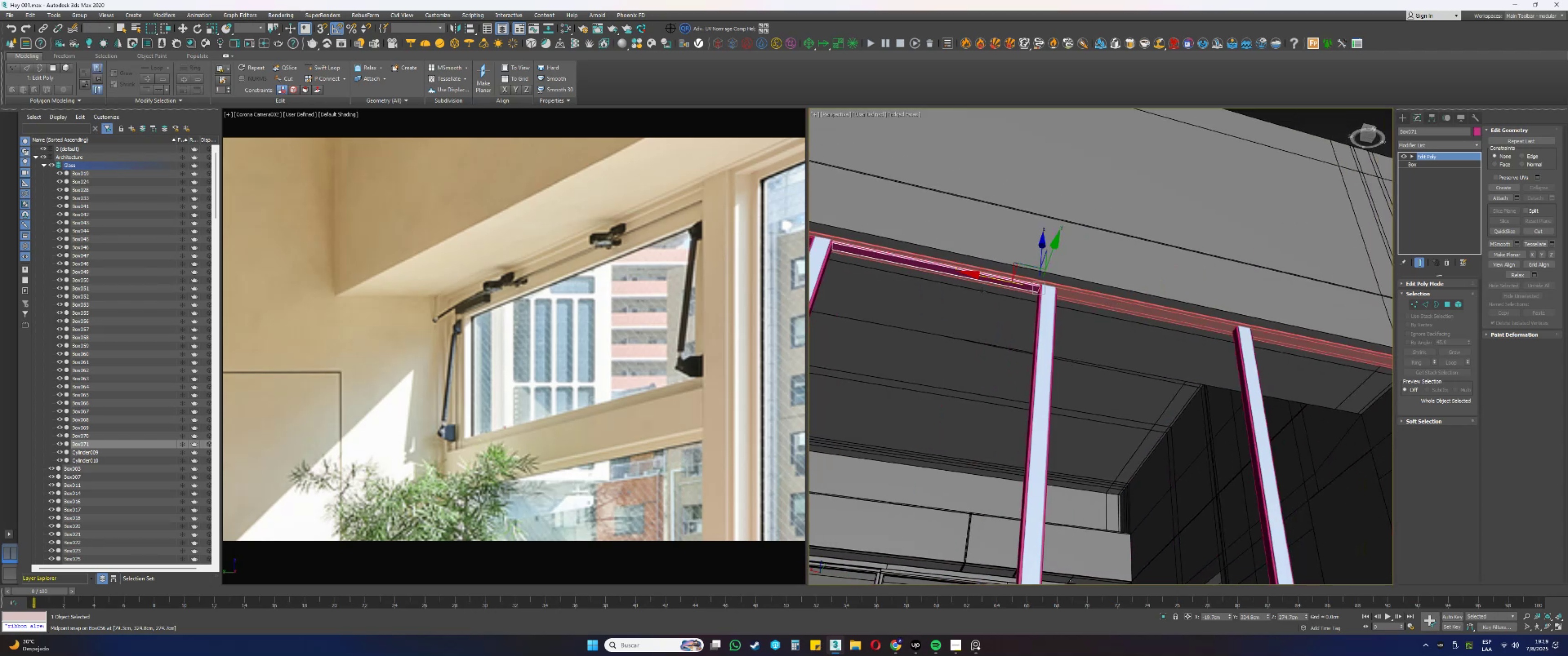 
hold_key(key=ShiftLeft, duration=0.43)
left_click_drag(start_coordinate=[987, 278], to_coordinate=[1175, 305])
 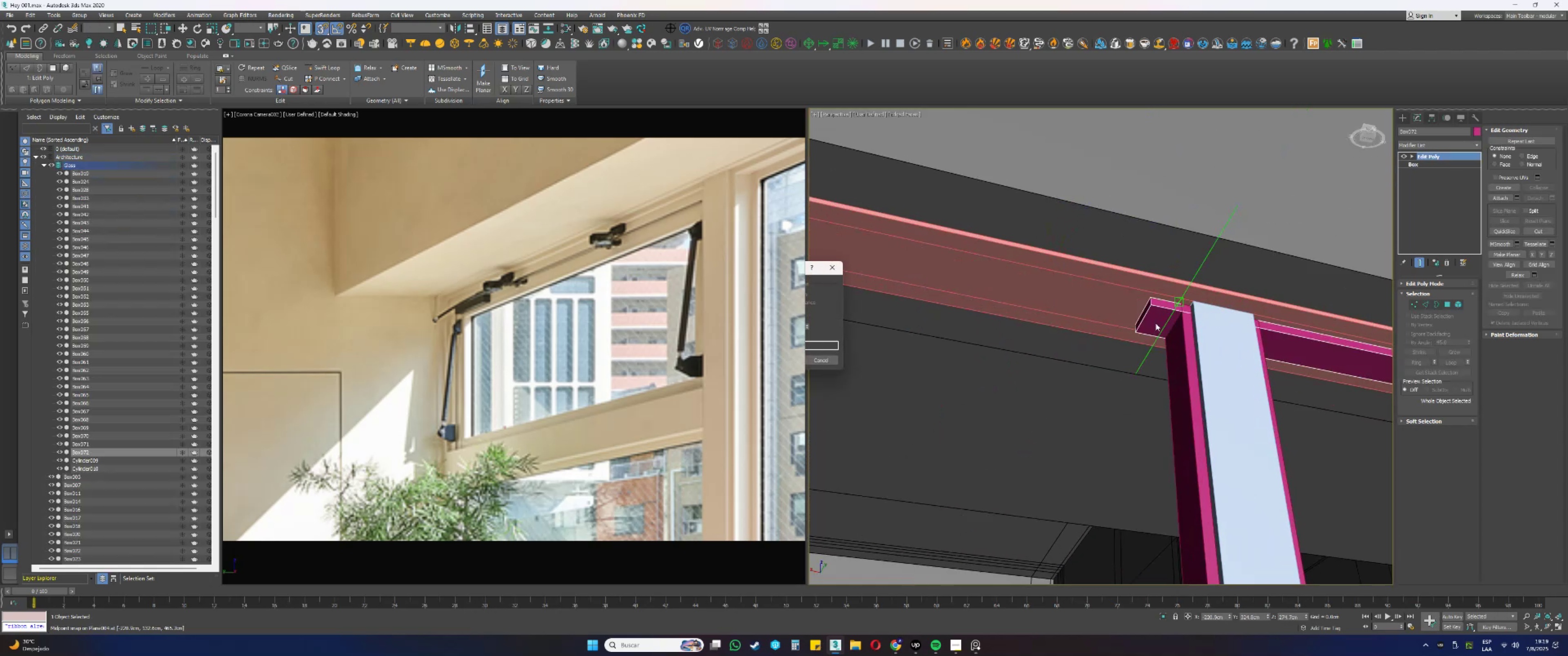 
scroll: coordinate [1249, 331], scroll_direction: up, amount: 4.0
 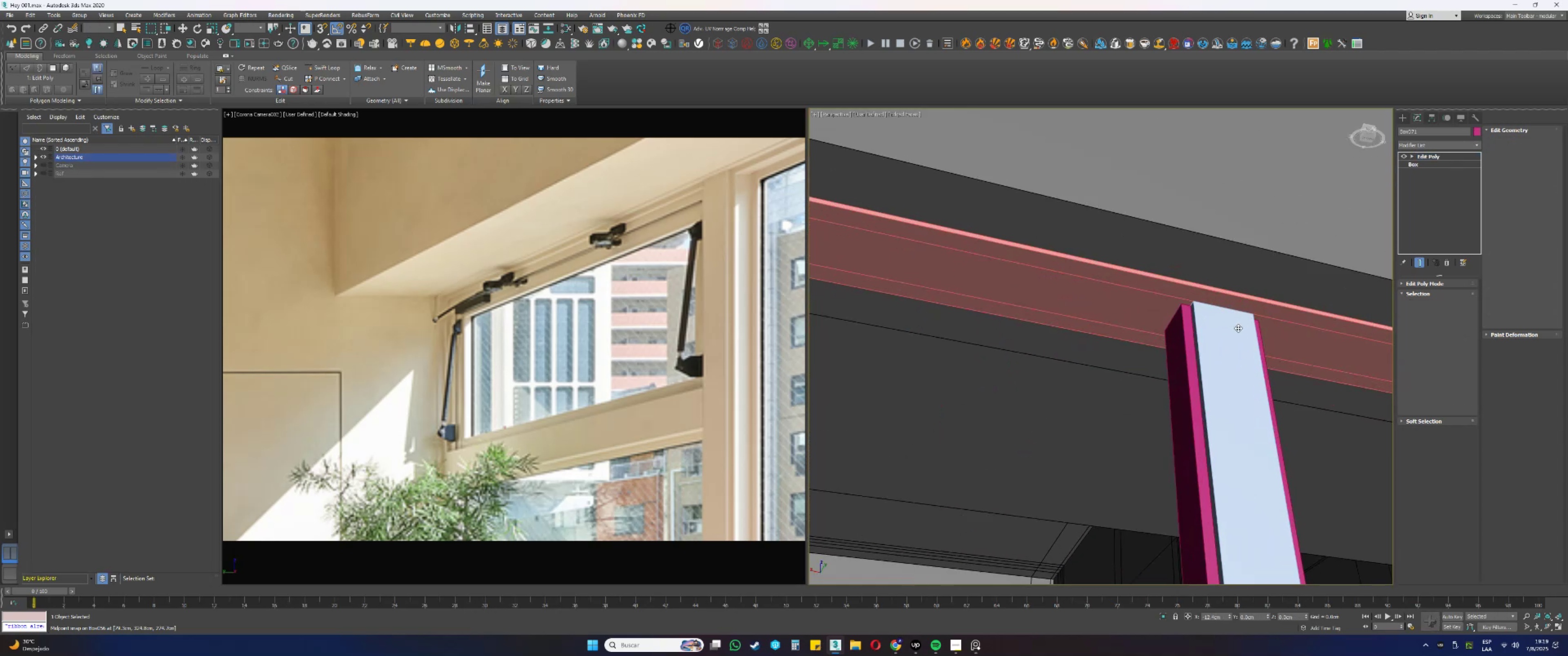 
key(S)
 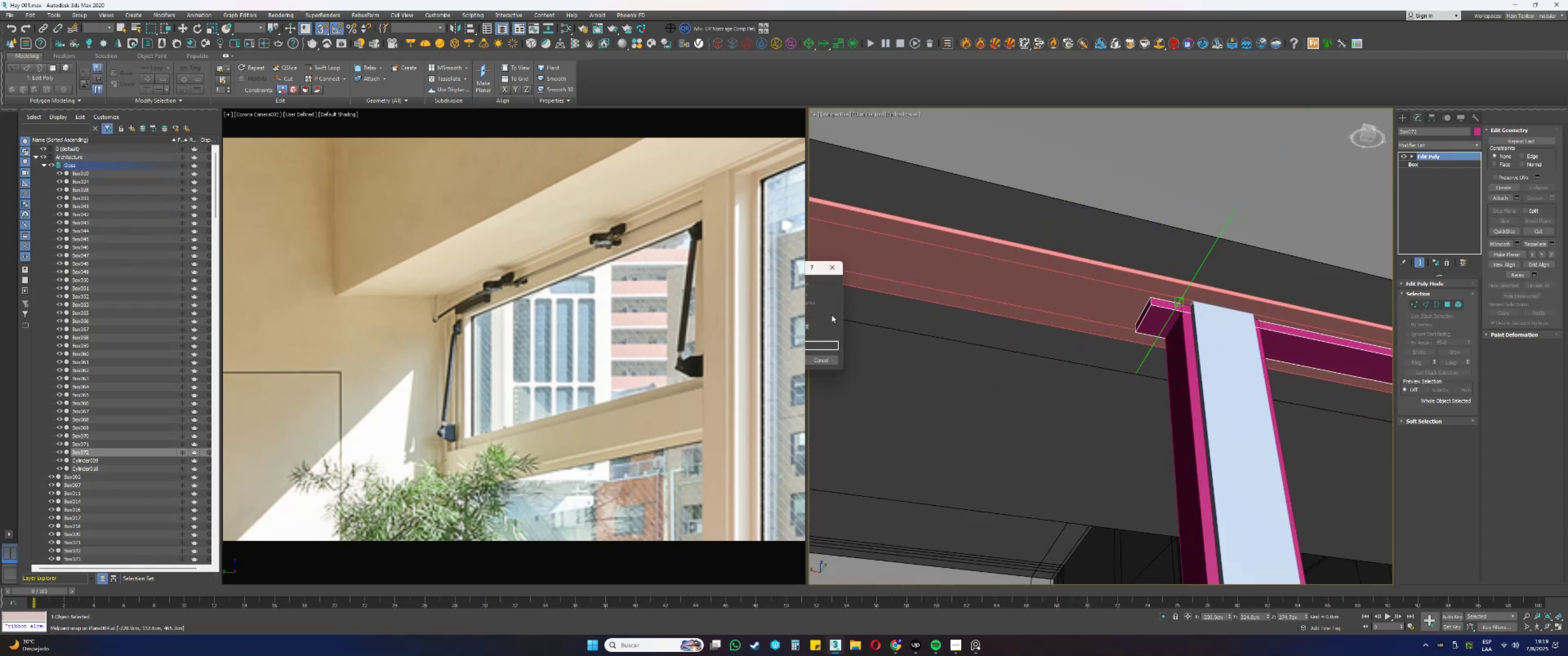 
key(NumpadEnter)
 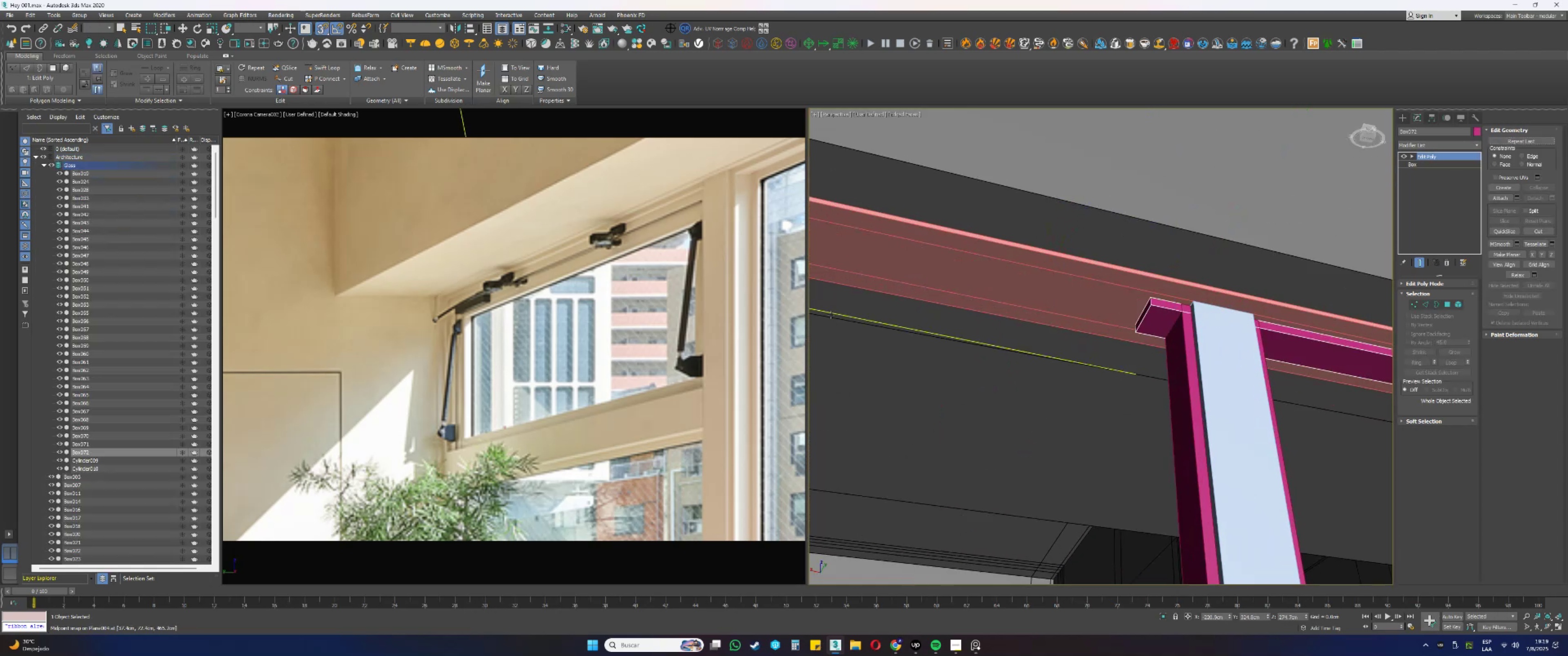 
hold_key(key=S, duration=3.31)
 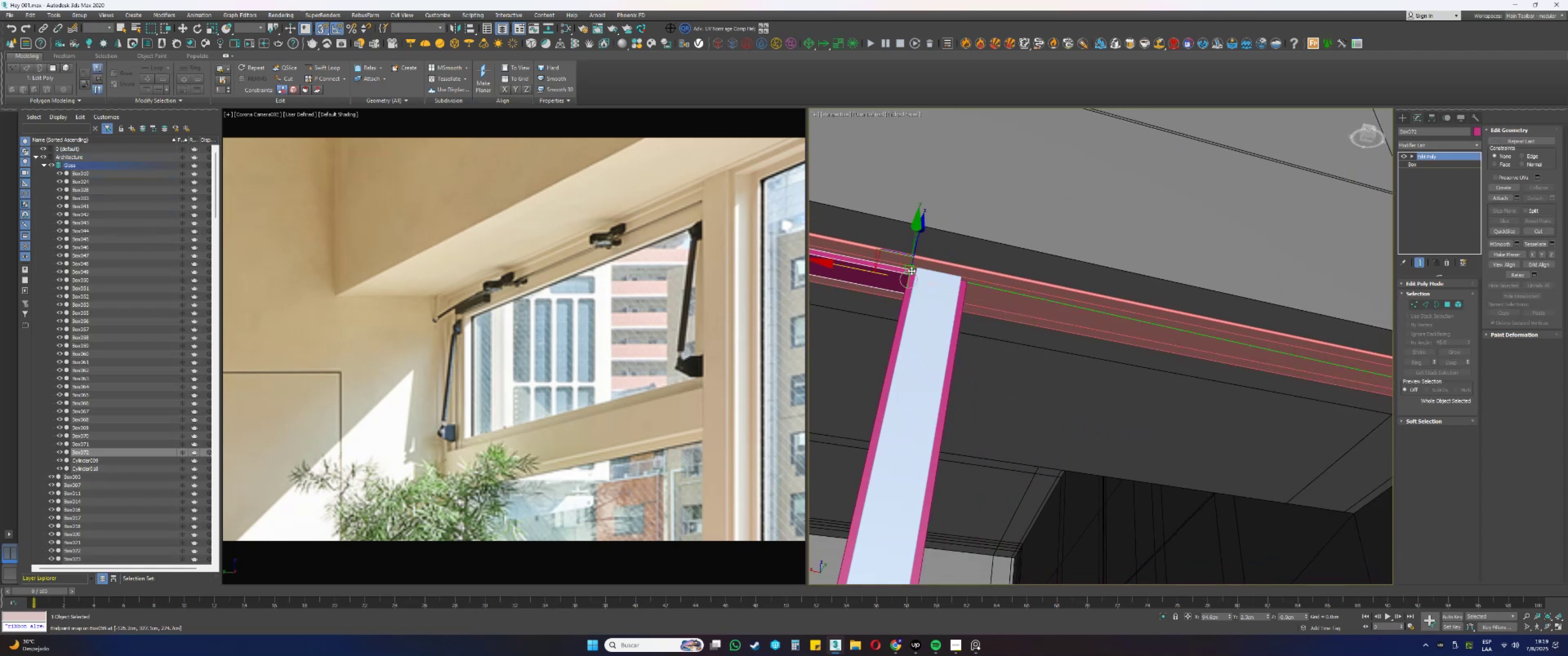 
scroll: coordinate [1171, 330], scroll_direction: down, amount: 2.0
 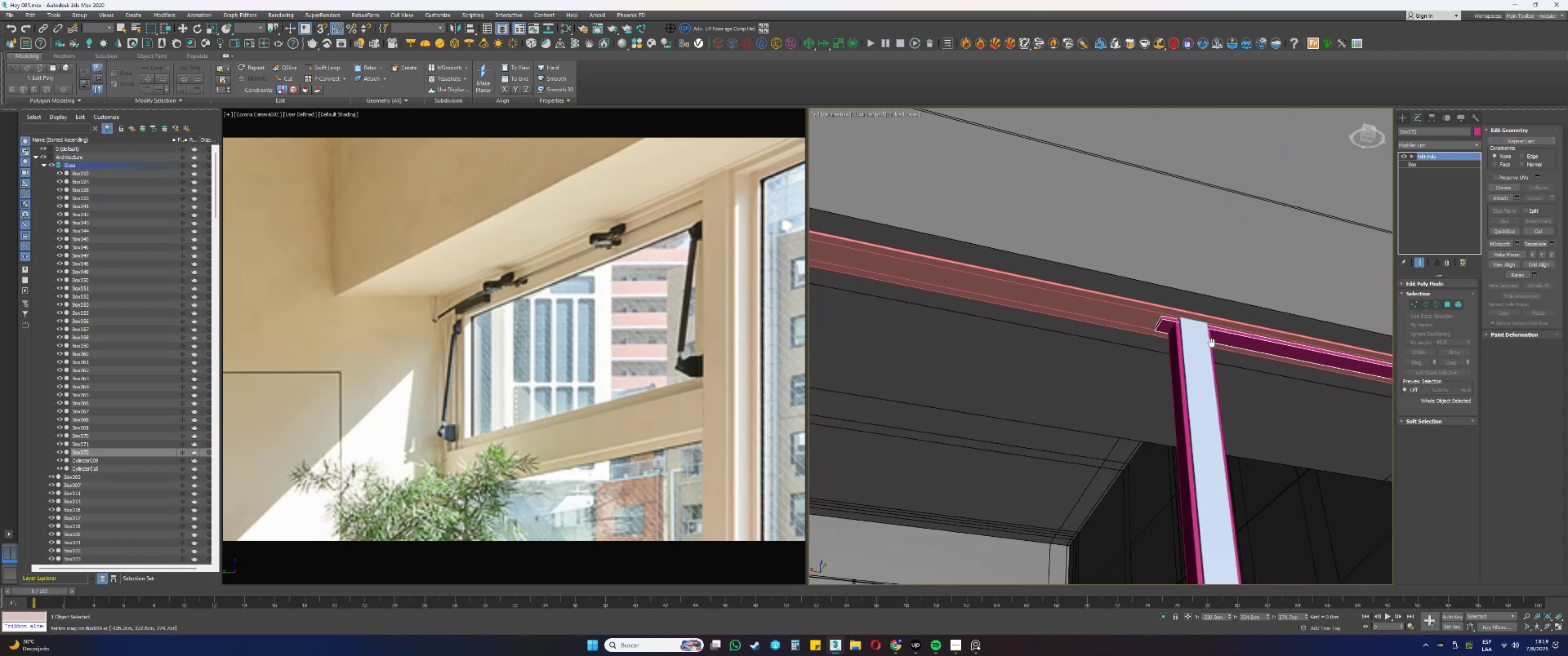 
scroll: coordinate [1150, 322], scroll_direction: up, amount: 1.0
 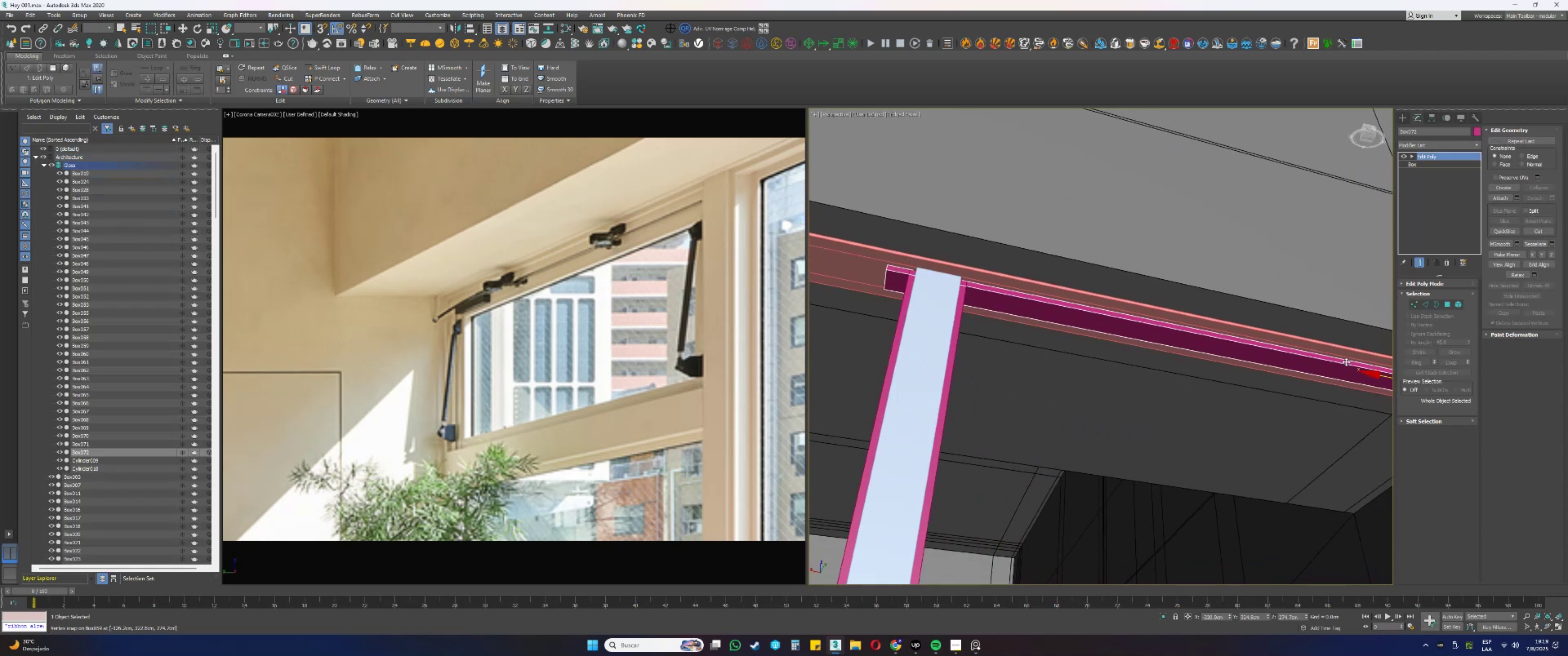 
left_click_drag(start_coordinate=[1376, 373], to_coordinate=[911, 271])
 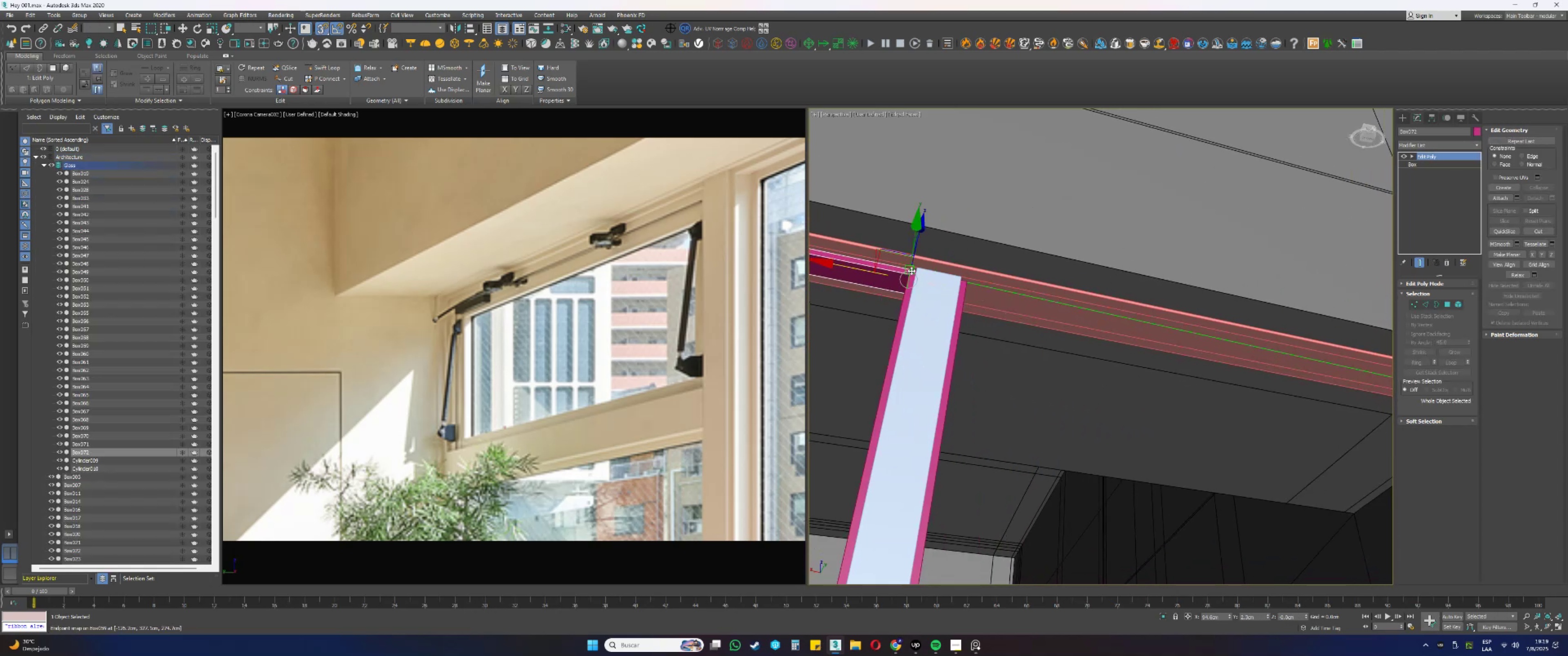 
key(S)
 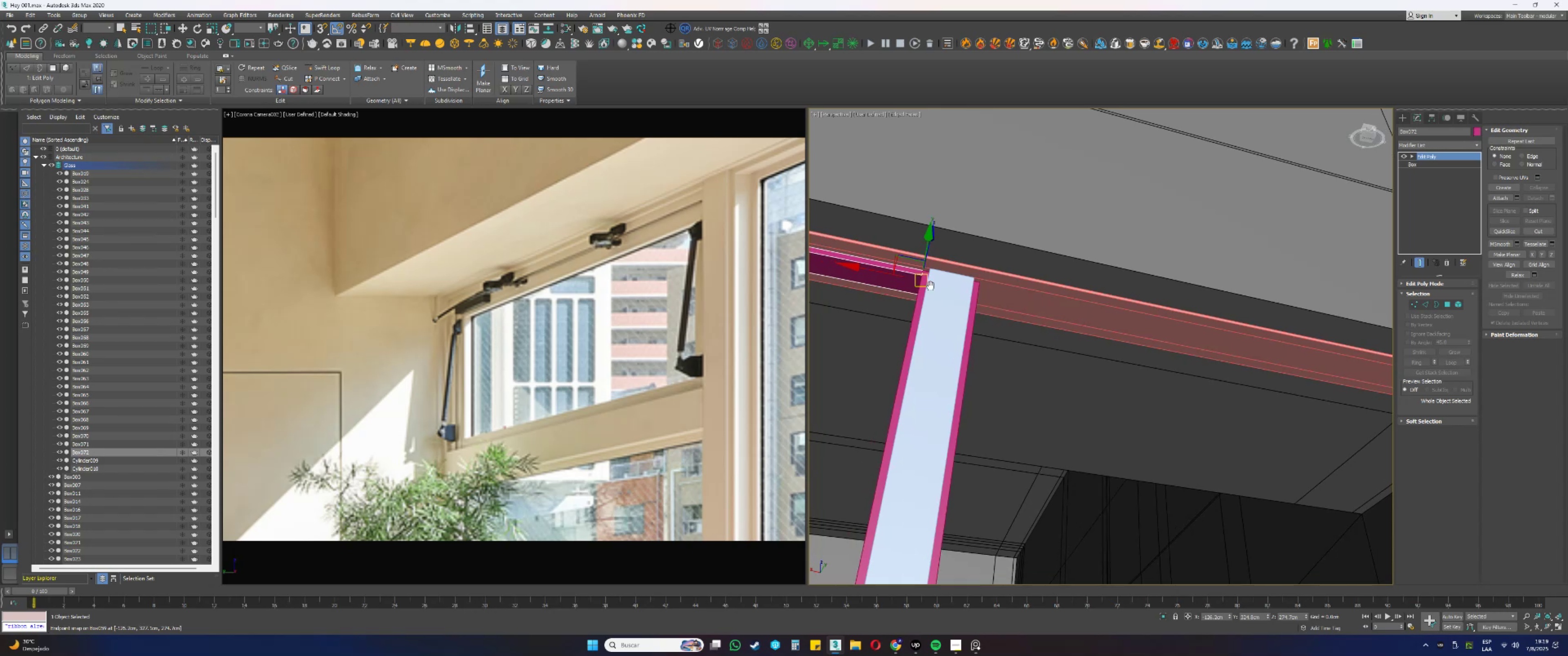 
scroll: coordinate [1215, 326], scroll_direction: down, amount: 2.0
 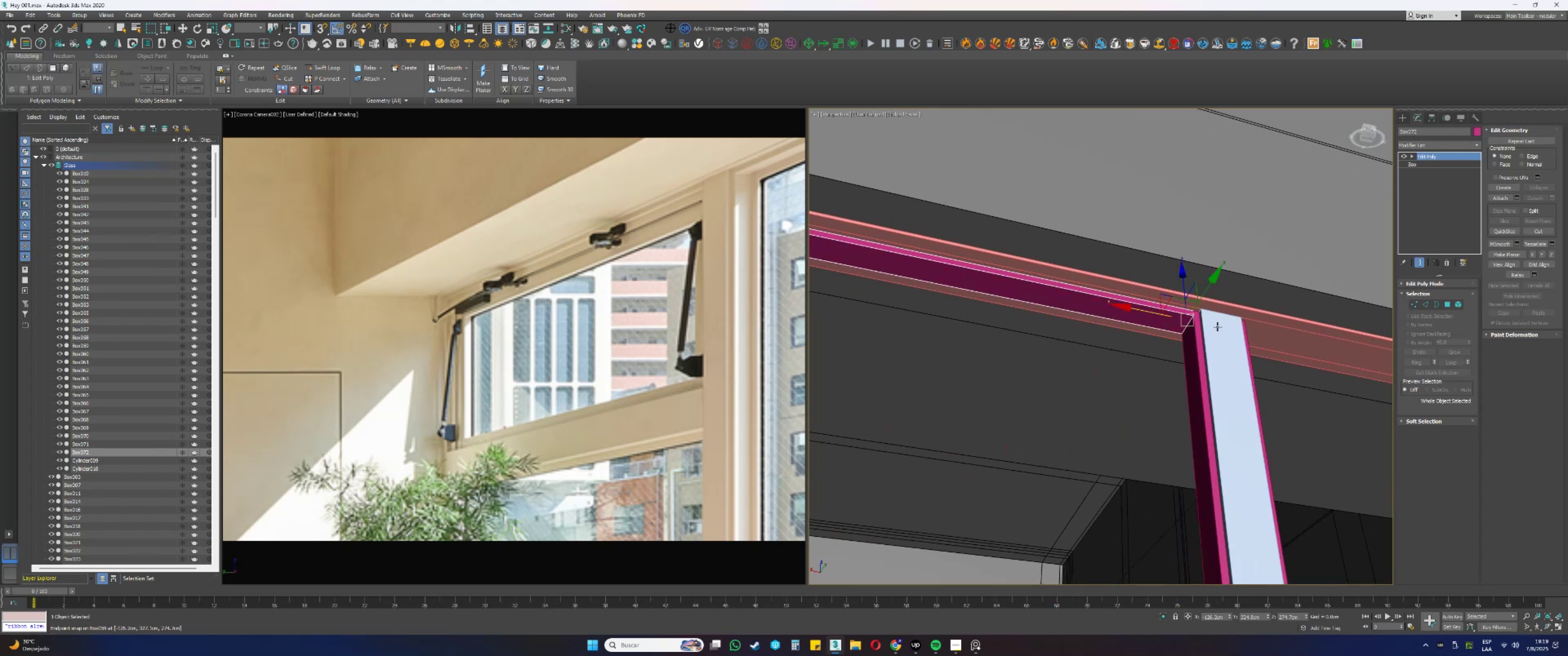 
key(Alt+AltLeft)
 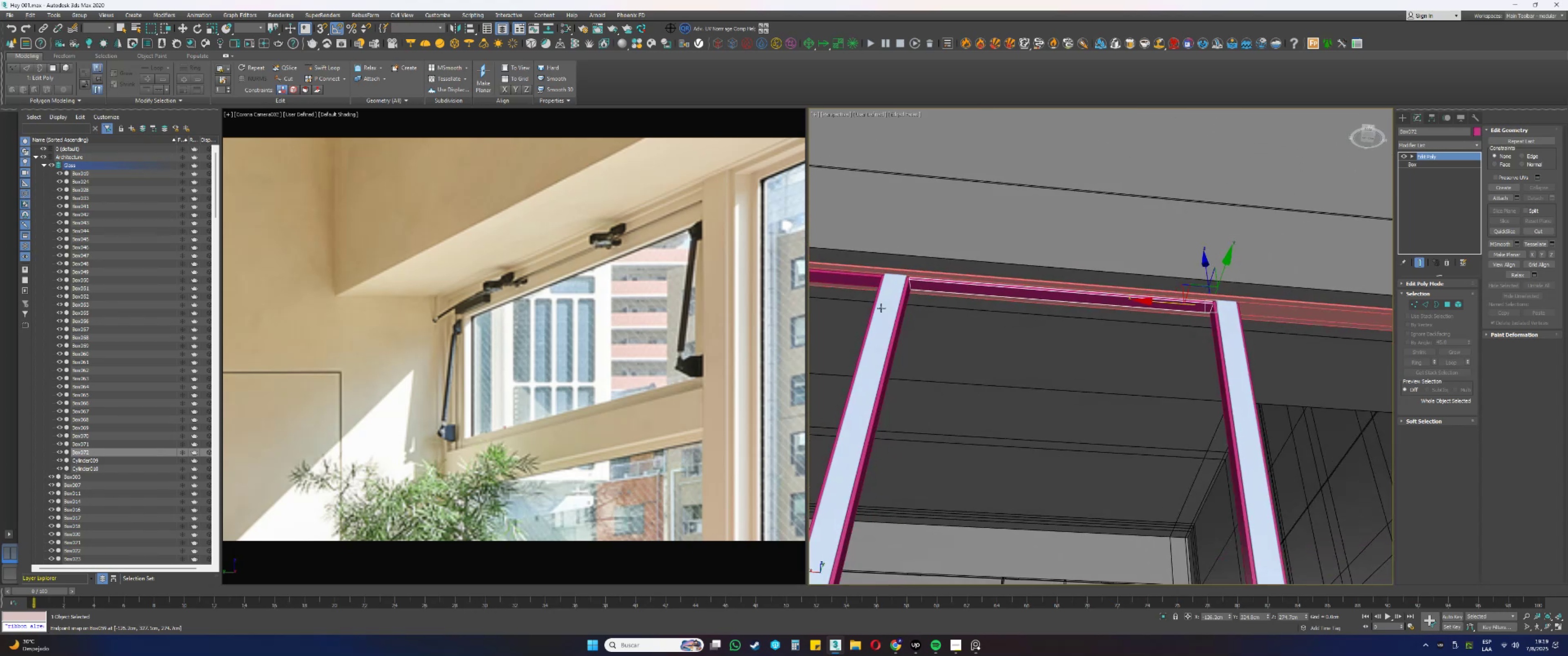 
scroll: coordinate [907, 285], scroll_direction: up, amount: 7.0
 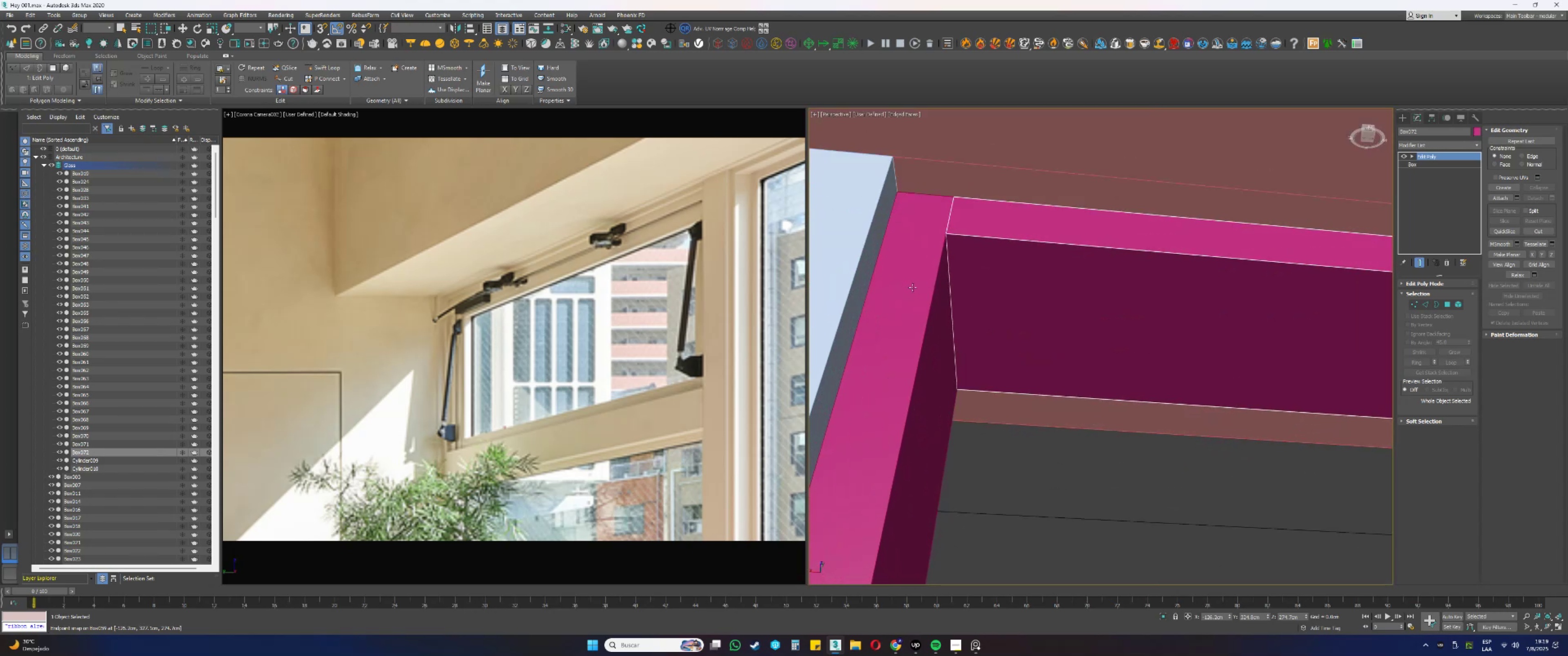 
scroll: coordinate [910, 277], scroll_direction: down, amount: 6.0
 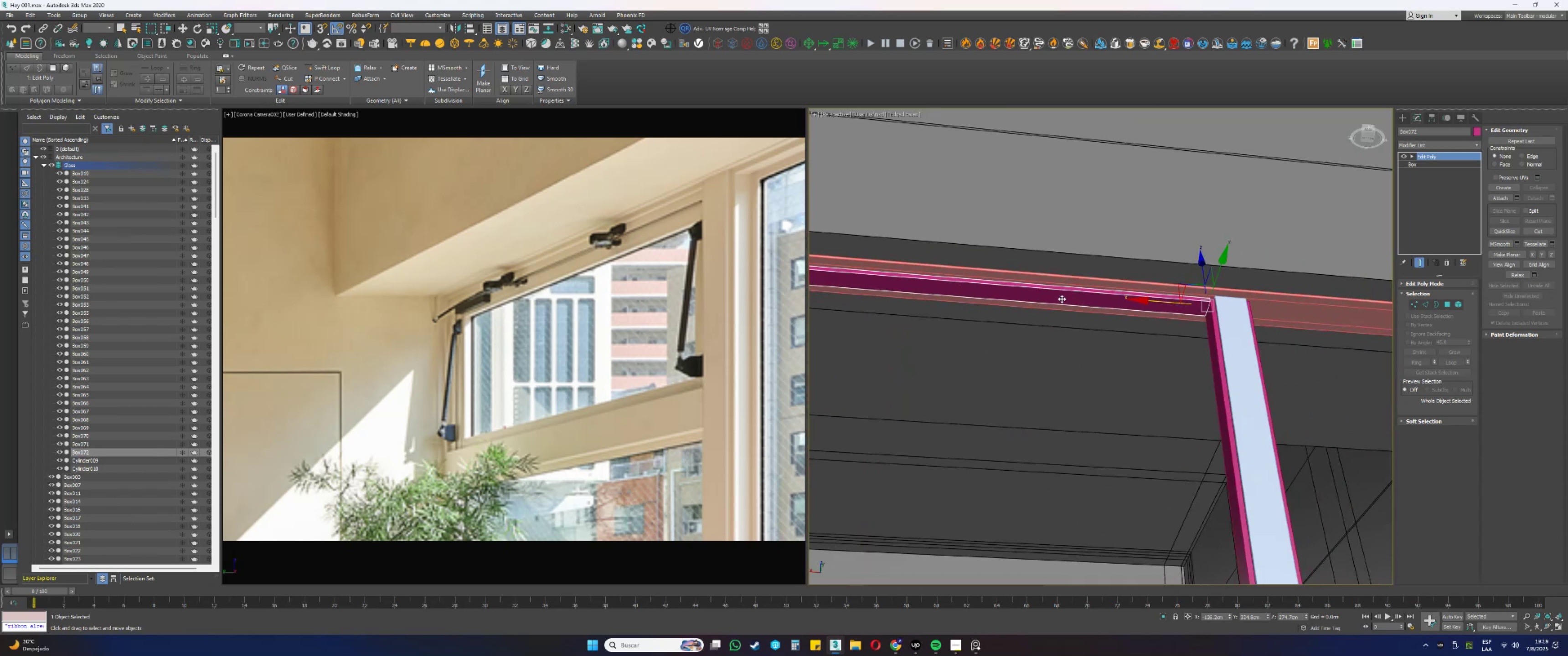 
key(Alt+AltLeft)
 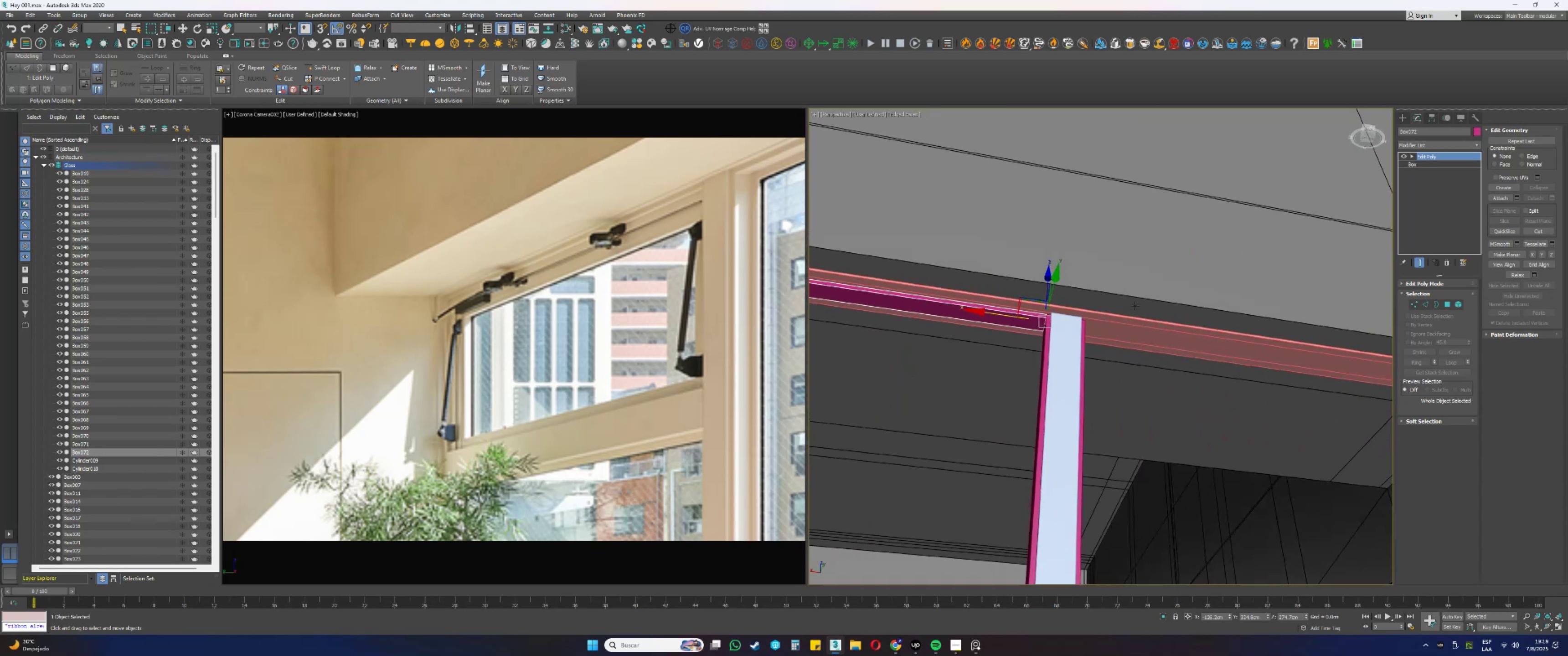 
key(Alt+AltLeft)
 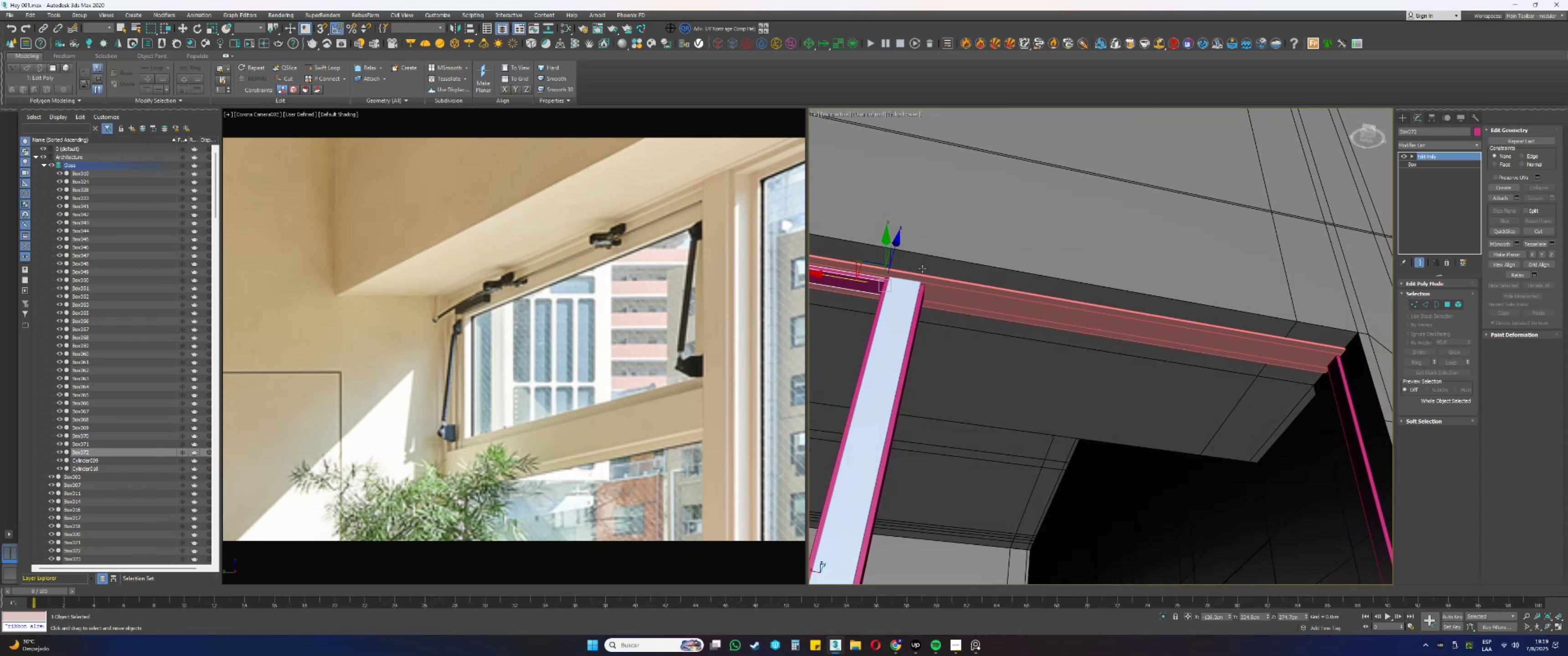 
hold_key(key=ShiftLeft, duration=0.38)
left_click_drag(start_coordinate=[840, 278], to_coordinate=[1330, 358])
 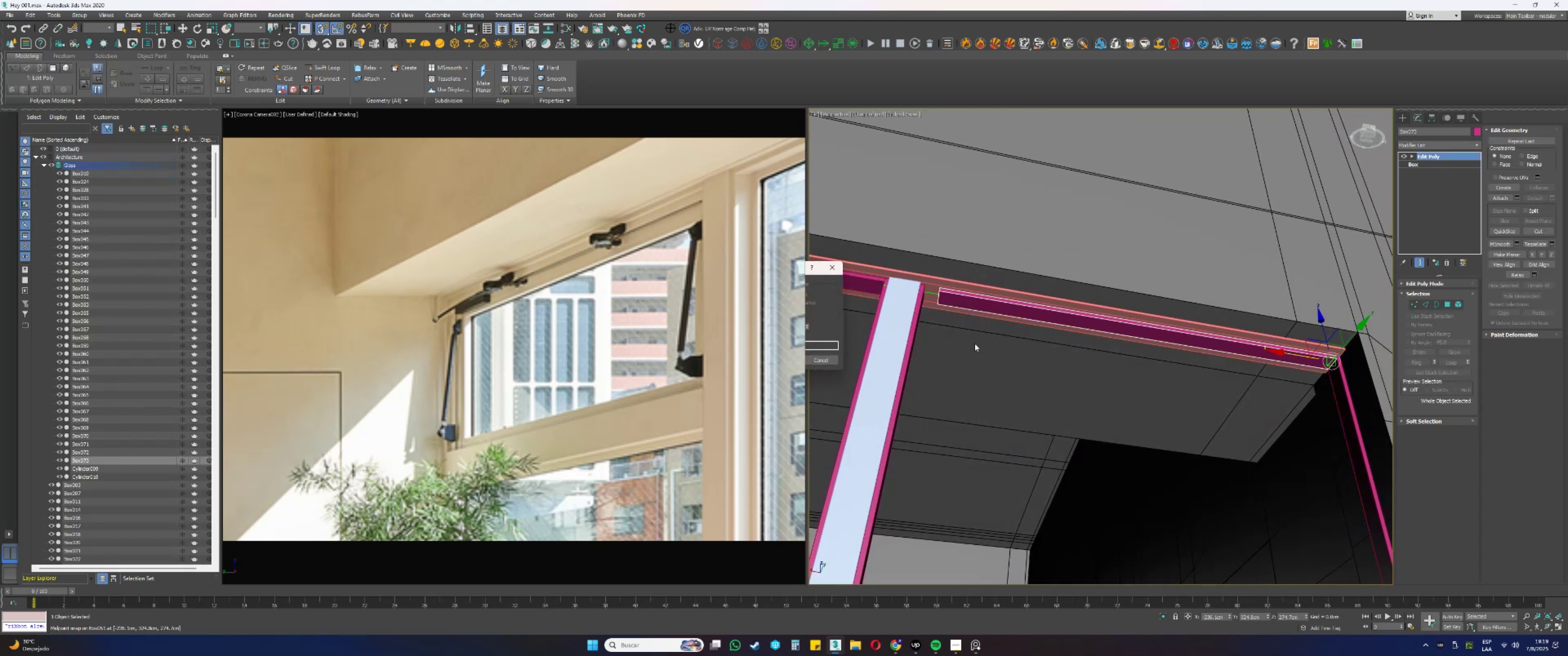 
key(S)
 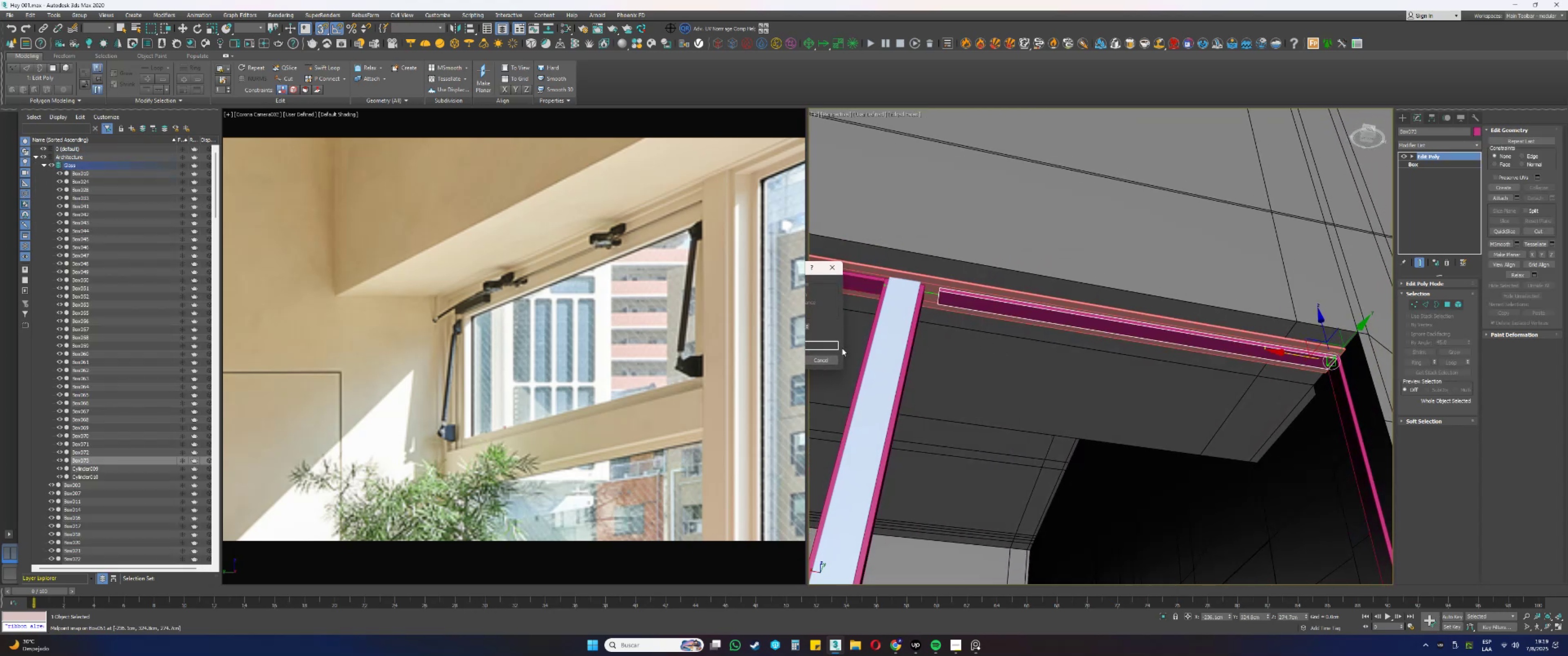 
key(NumpadEnter)
 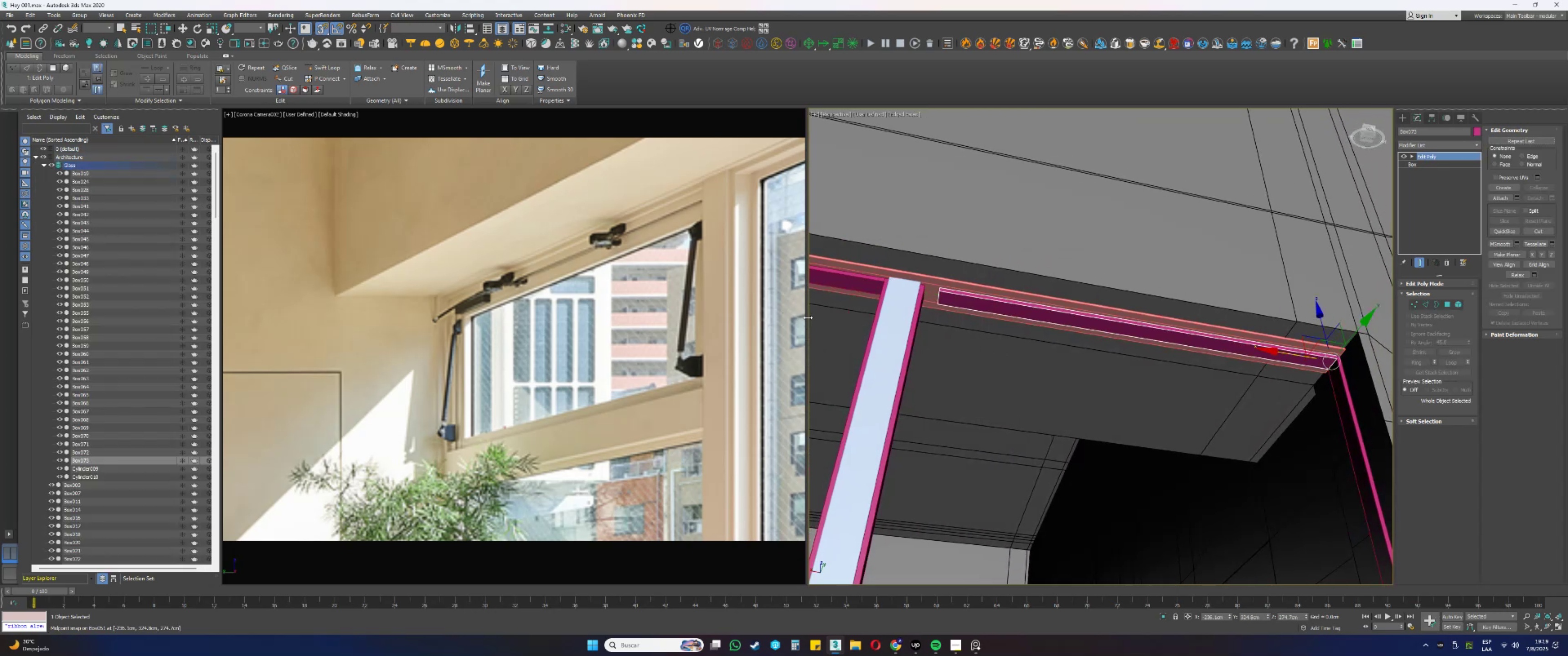 
scroll: coordinate [918, 299], scroll_direction: up, amount: 2.0
 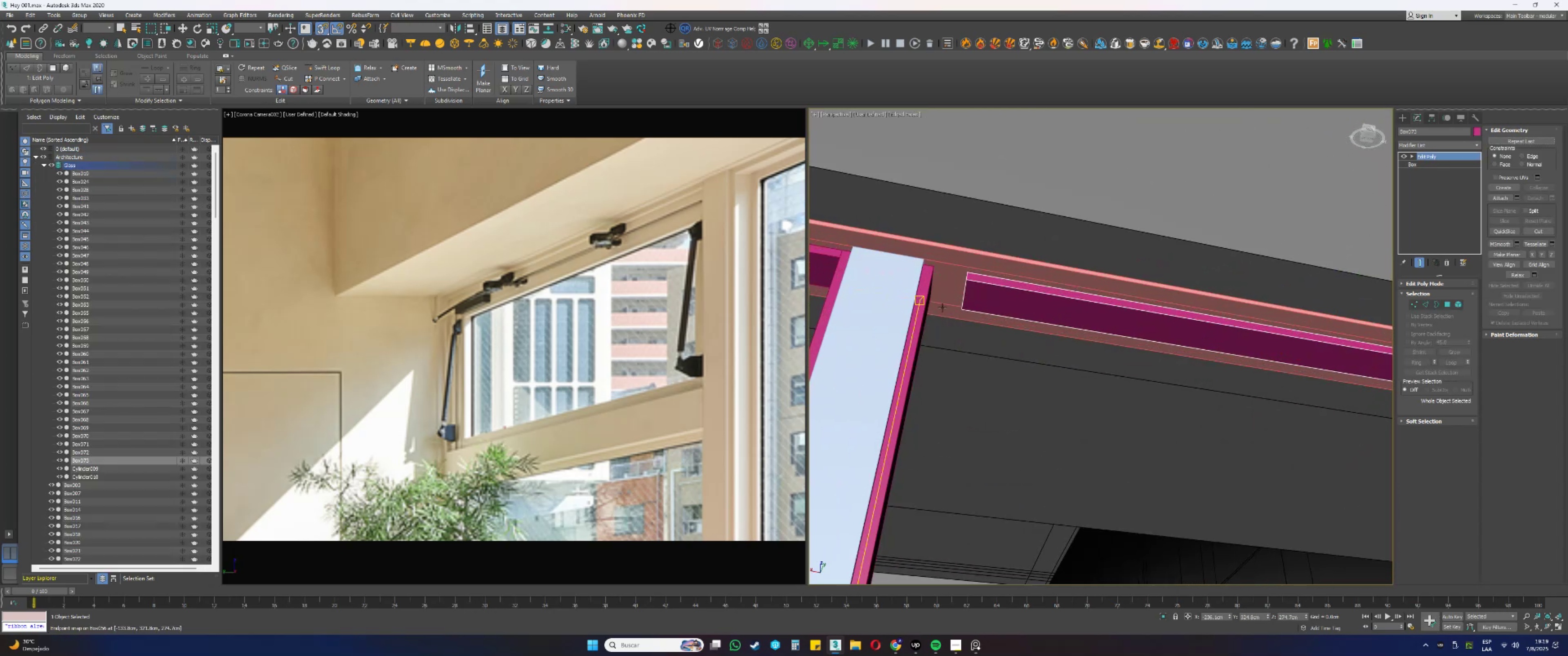 
key(1)
 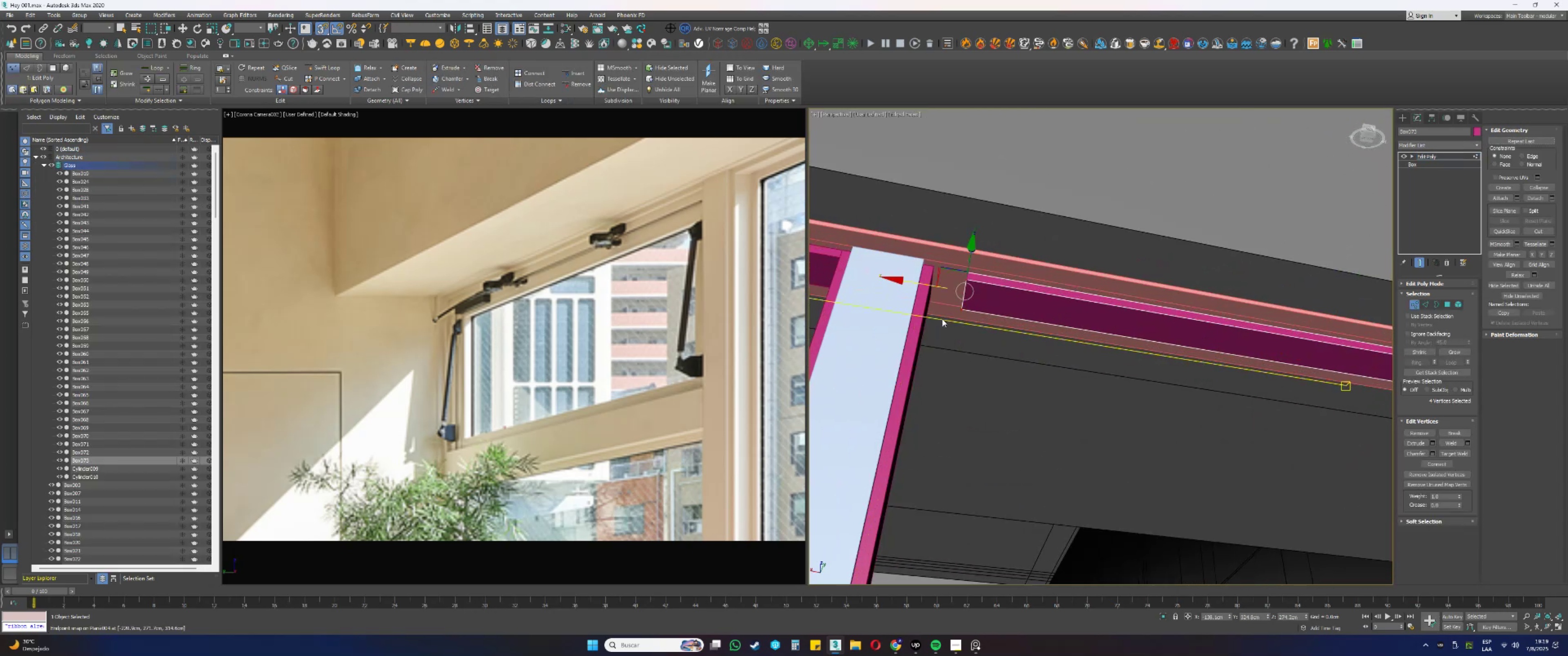 
scroll: coordinate [936, 279], scroll_direction: up, amount: 1.0
 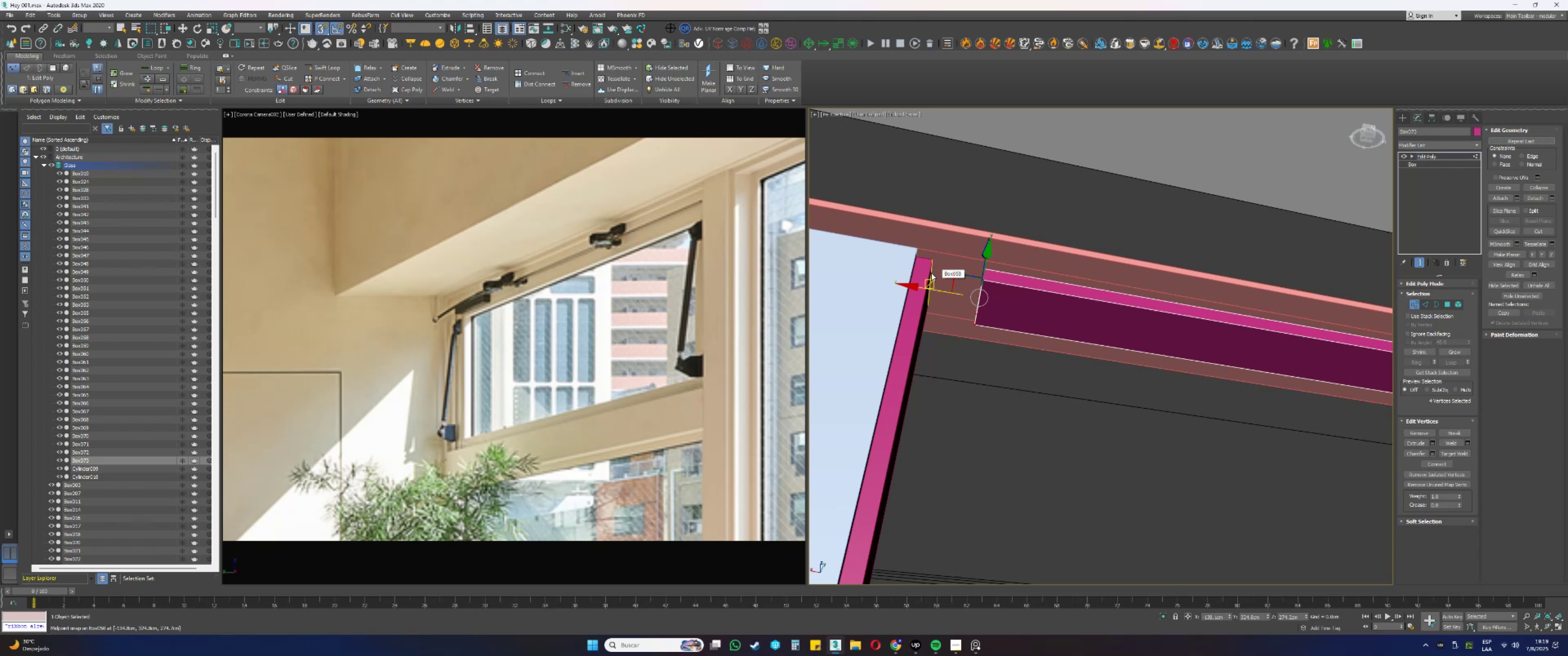 
key(Alt+AltLeft)
 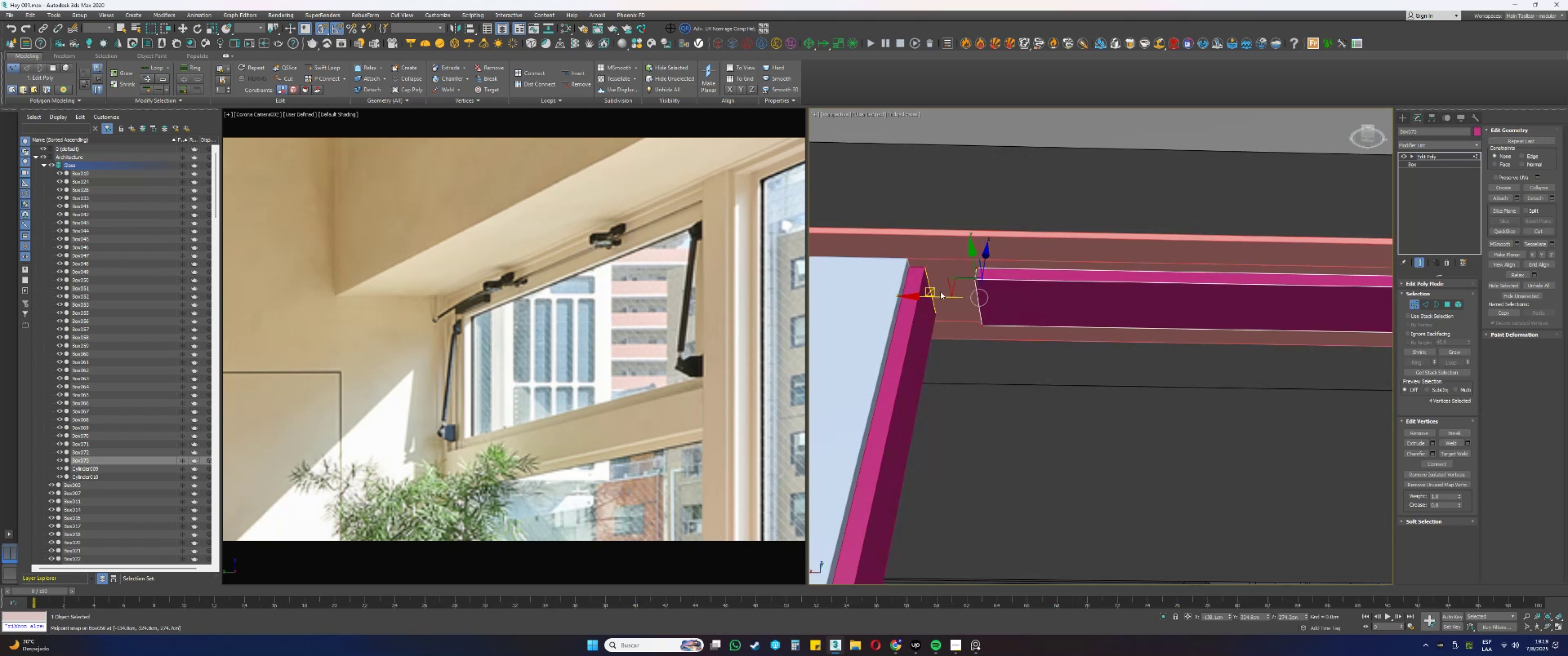 
scroll: coordinate [1002, 297], scroll_direction: up, amount: 1.0
 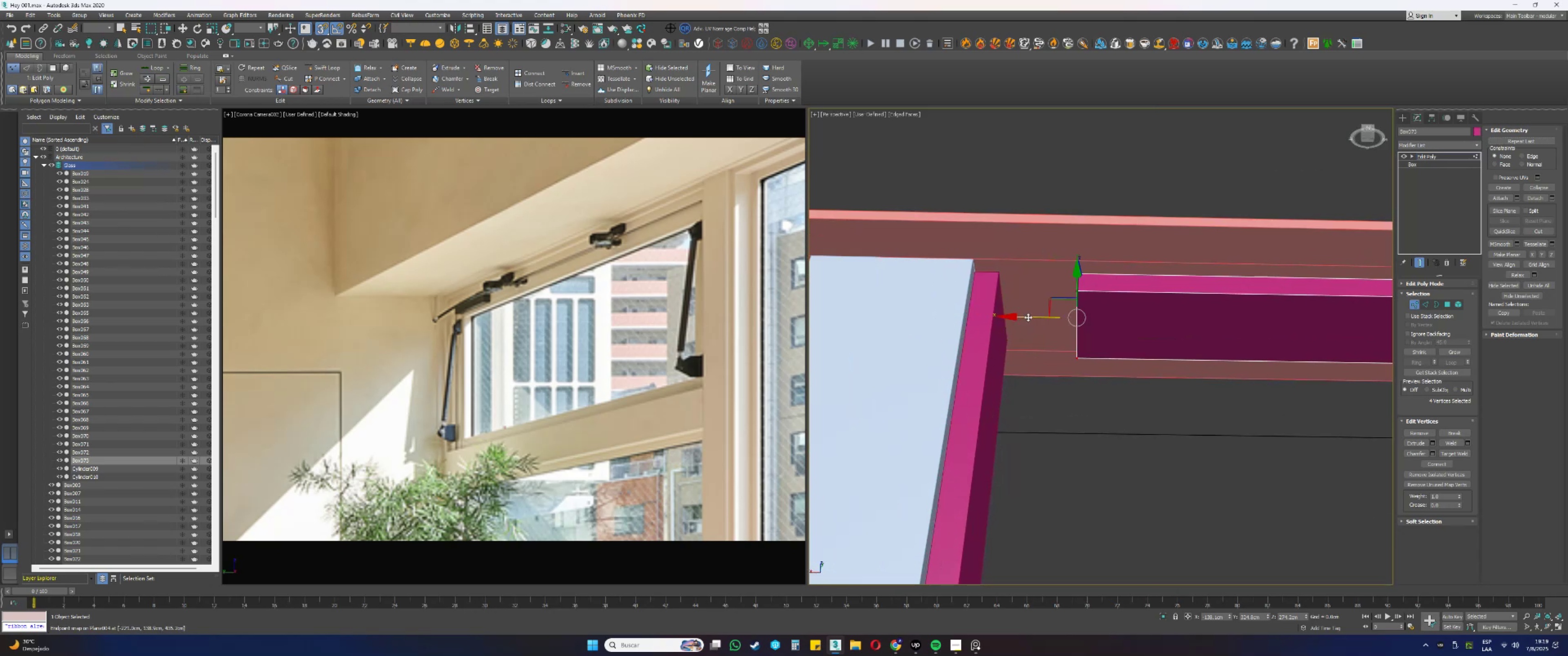 
left_click_drag(start_coordinate=[1026, 318], to_coordinate=[1001, 270])
 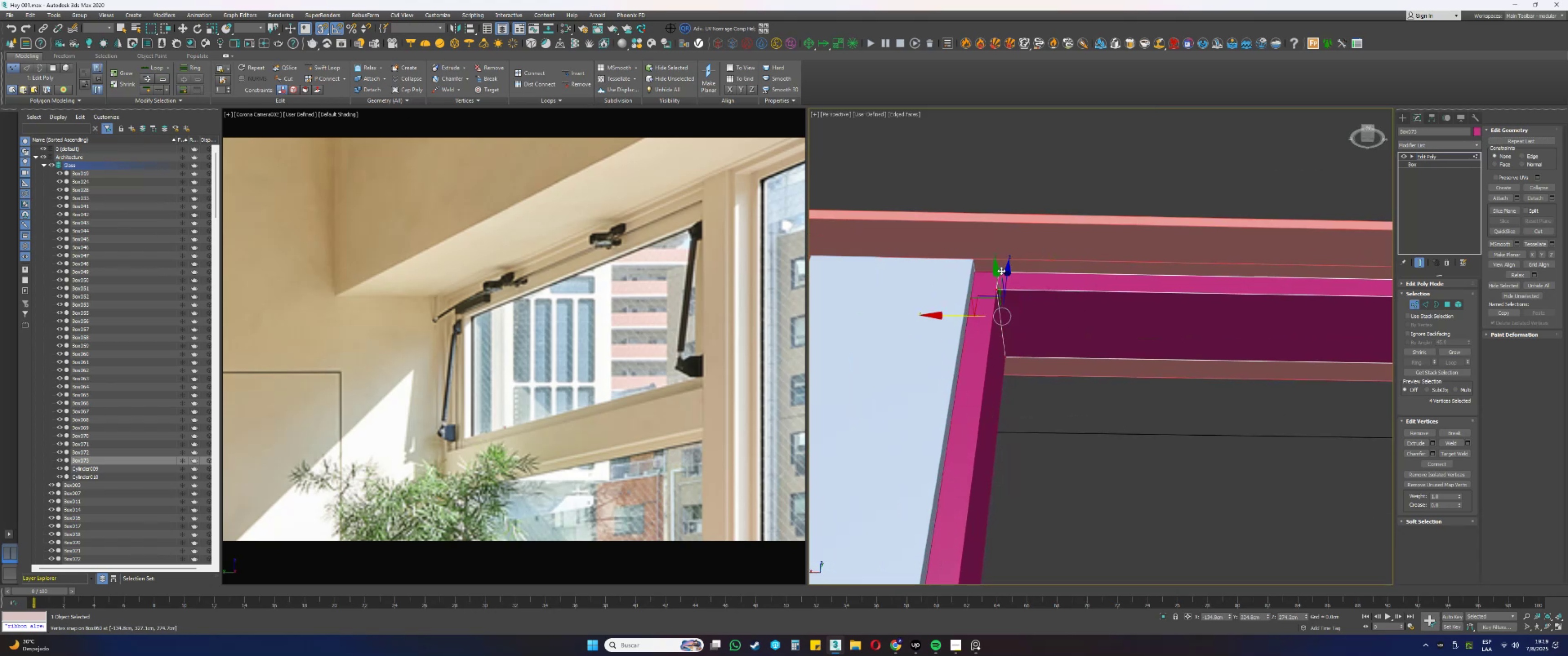 
type(1s)
 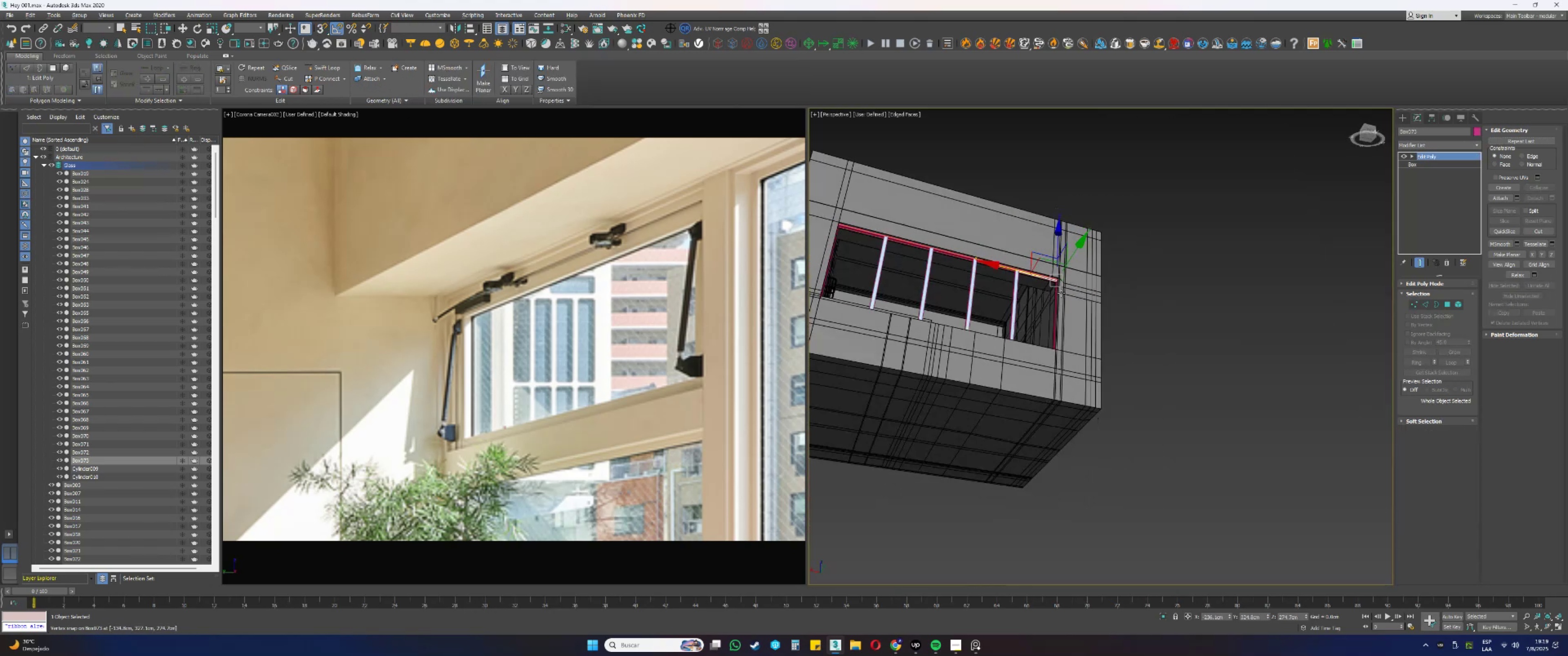 
scroll: coordinate [1018, 275], scroll_direction: down, amount: 11.0
 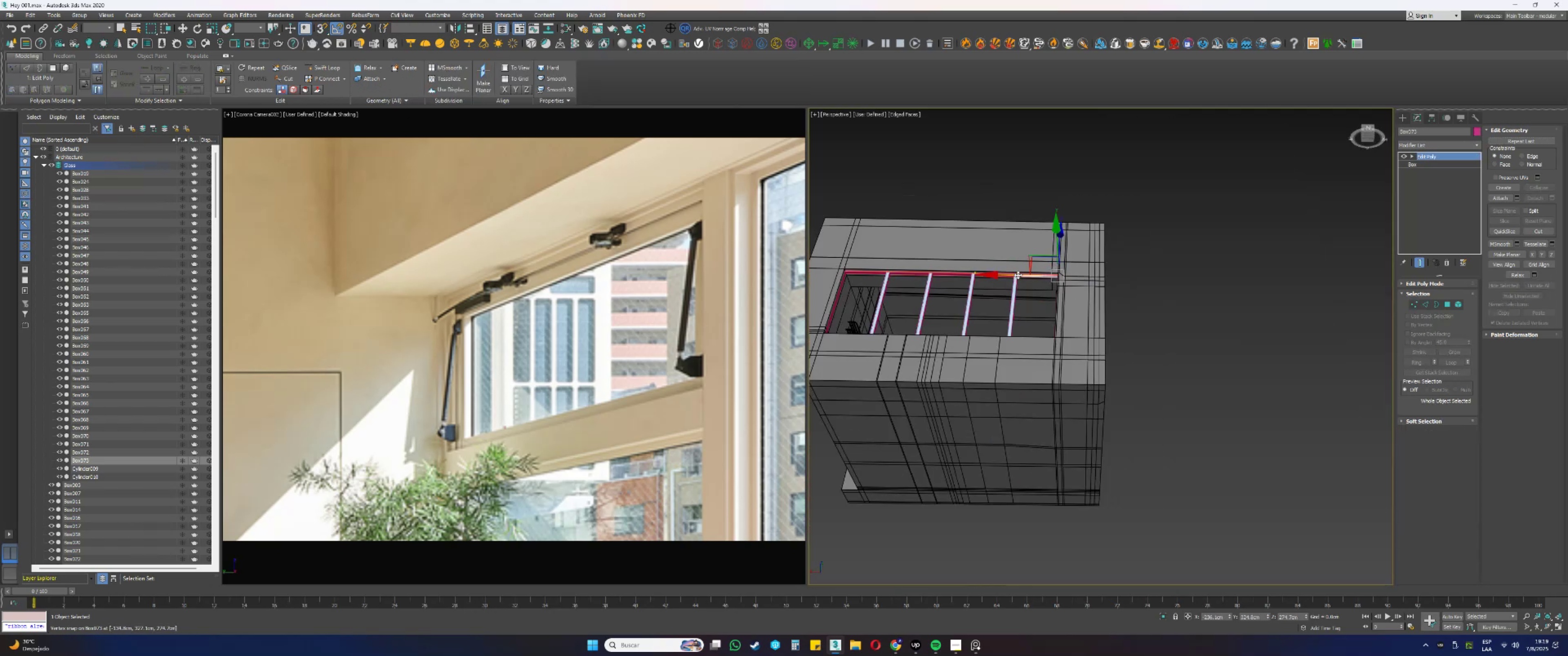 
hold_key(key=AltLeft, duration=0.54)
 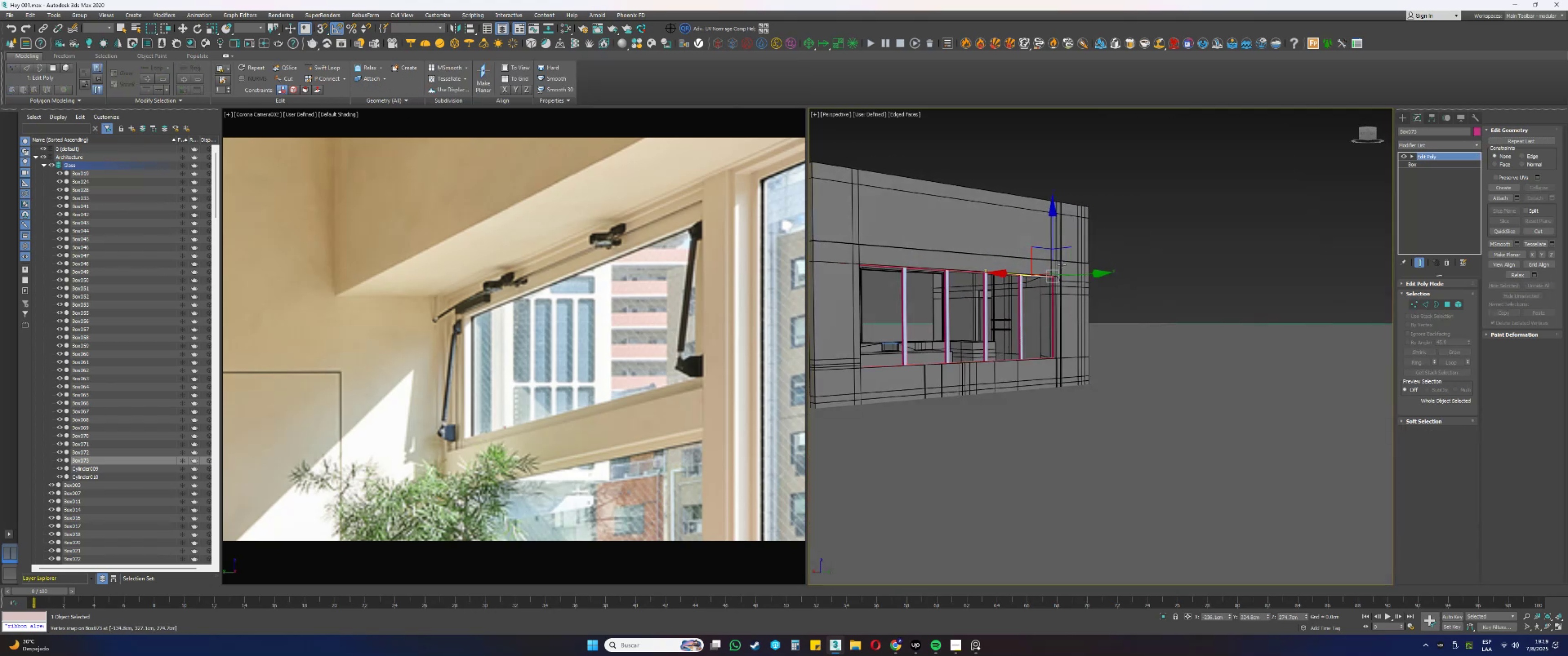 
hold_key(key=ShiftLeft, duration=0.46)
left_click_drag(start_coordinate=[1052, 233], to_coordinate=[1057, 312])
 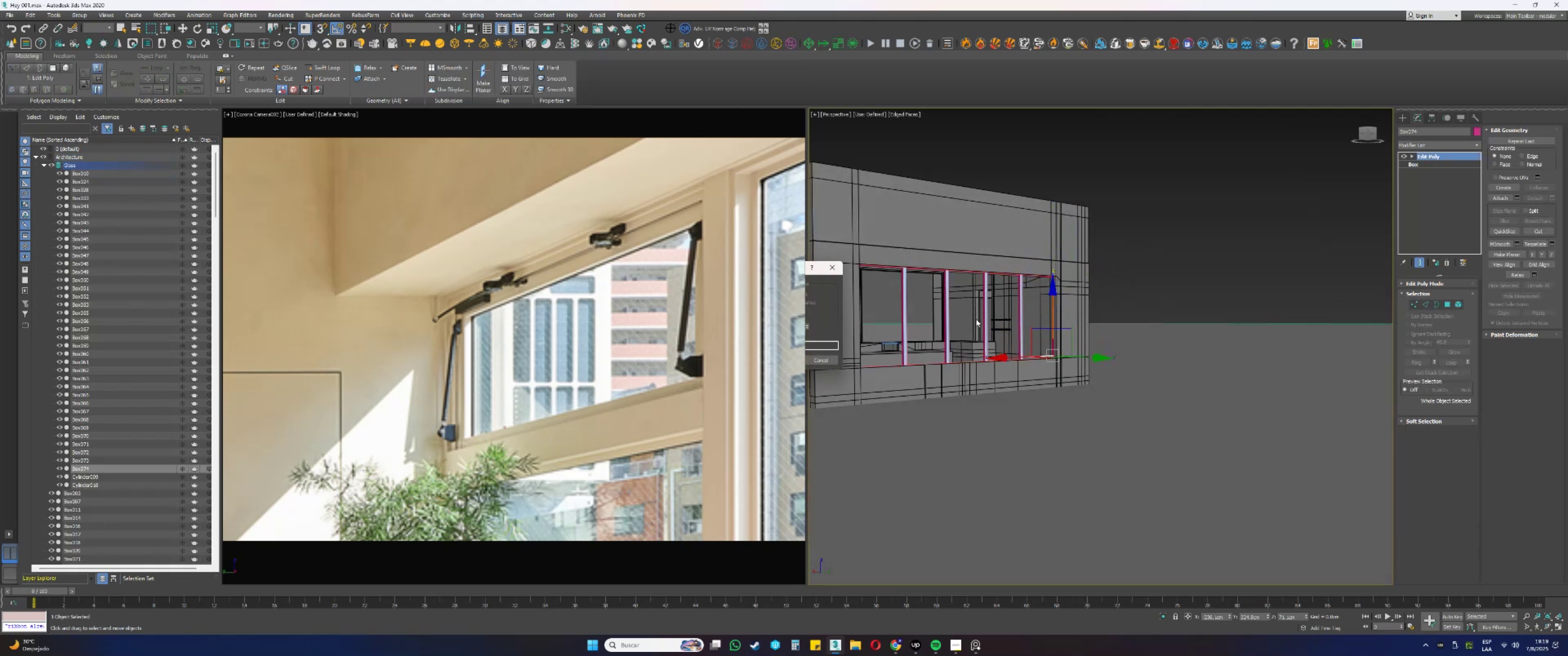 
key(NumpadEnter)
 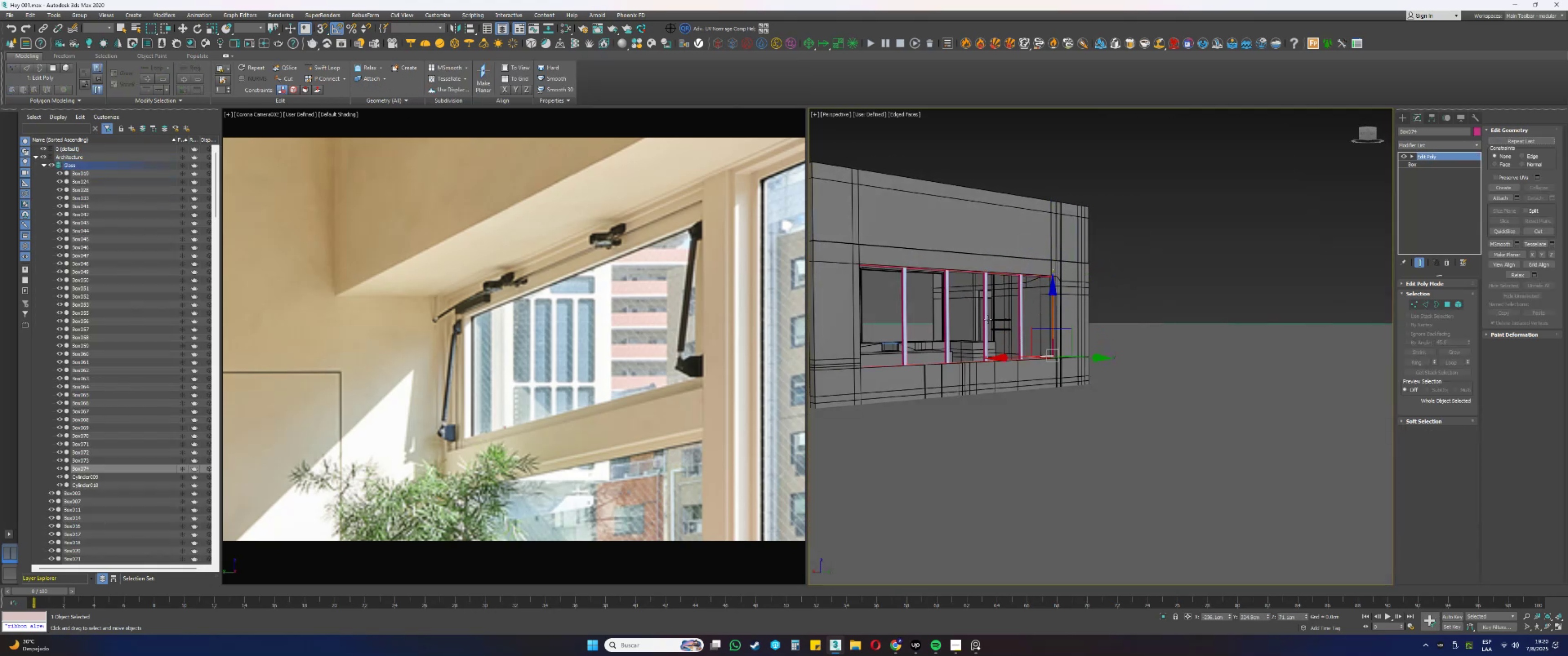 
key(Alt+AltLeft)
 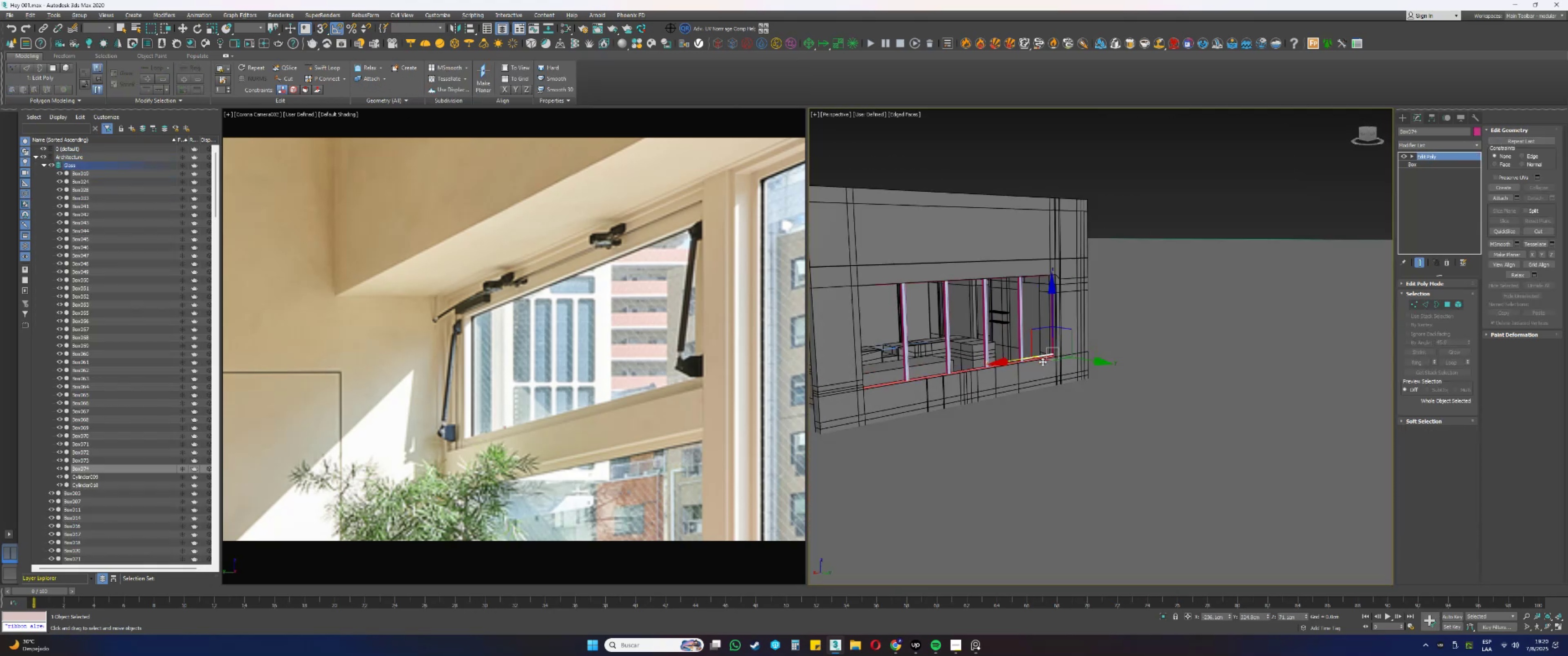 
scroll: coordinate [1055, 359], scroll_direction: up, amount: 11.0
 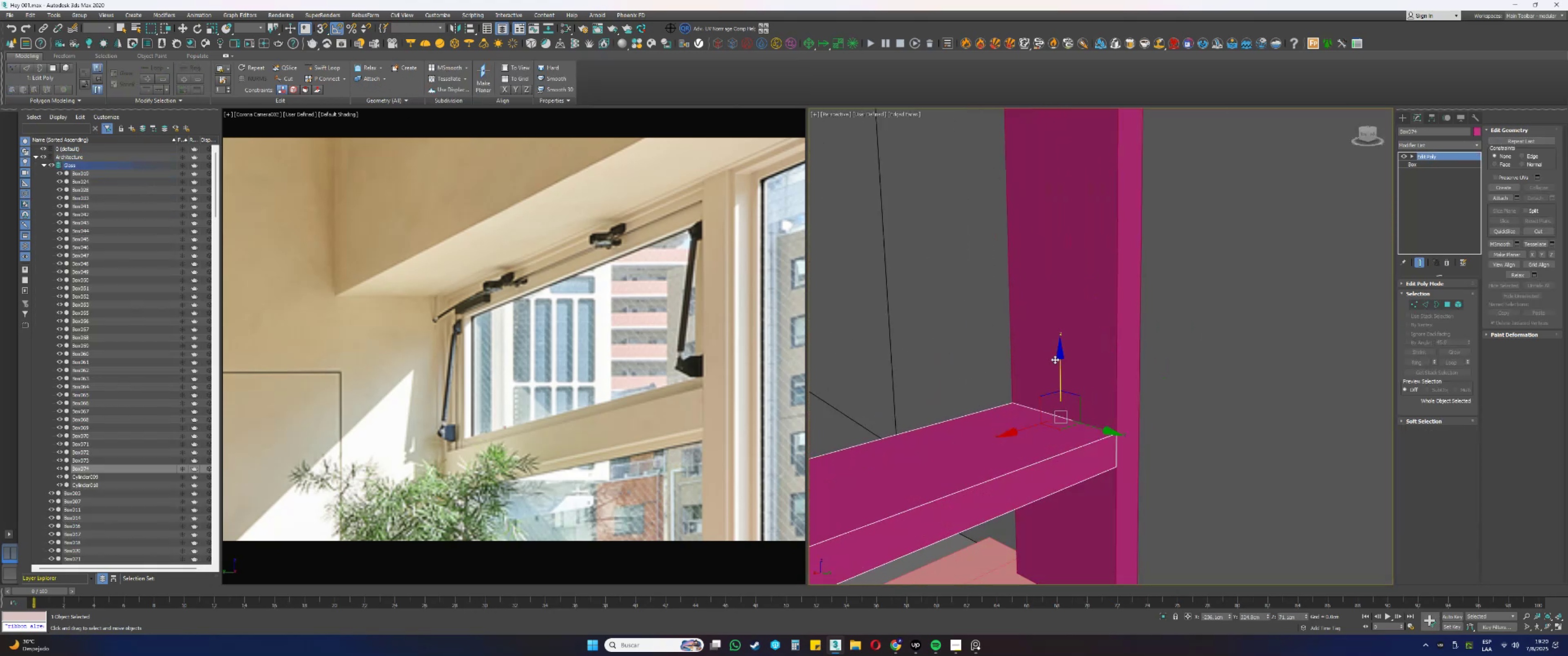 
type(ewss)
 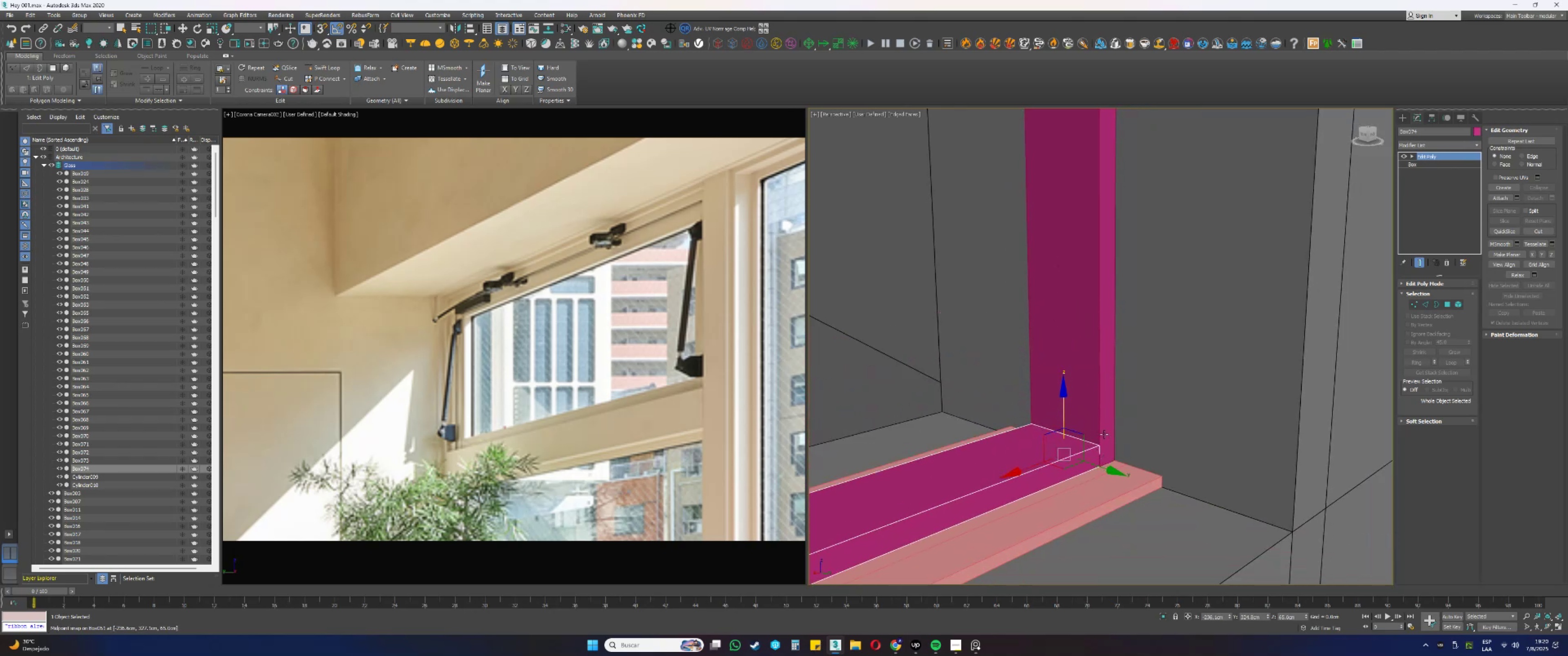 
left_click_drag(start_coordinate=[1079, 369], to_coordinate=[1134, 435])
 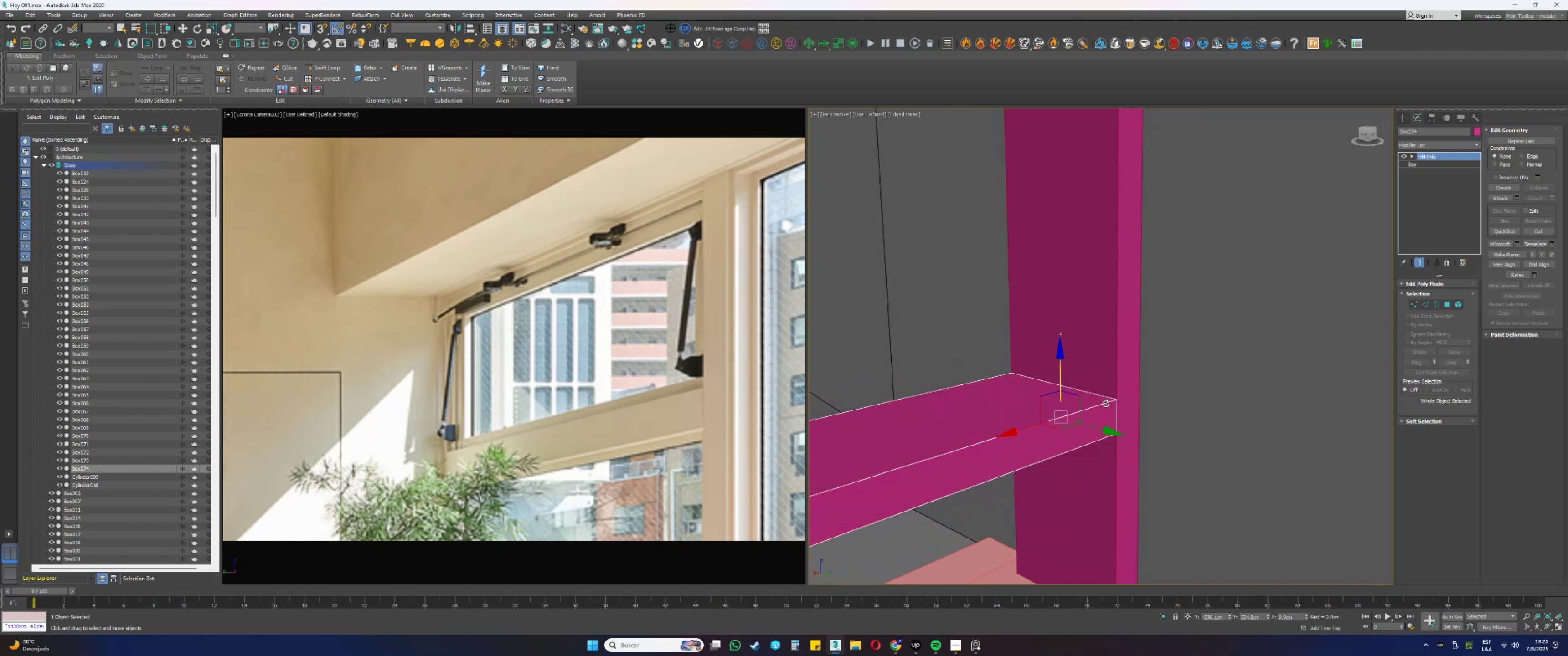 
scroll: coordinate [1073, 354], scroll_direction: down, amount: 1.0
 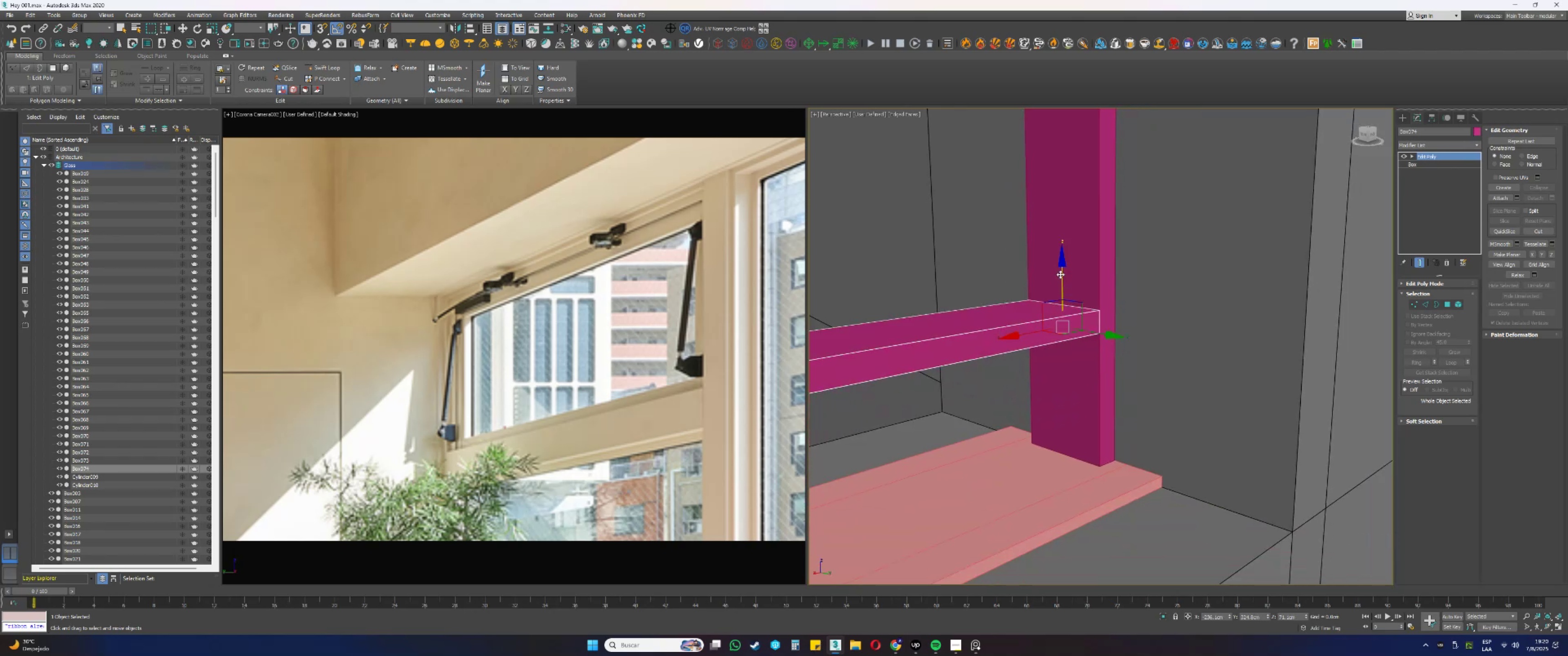 
left_click_drag(start_coordinate=[1063, 275], to_coordinate=[1105, 467])
 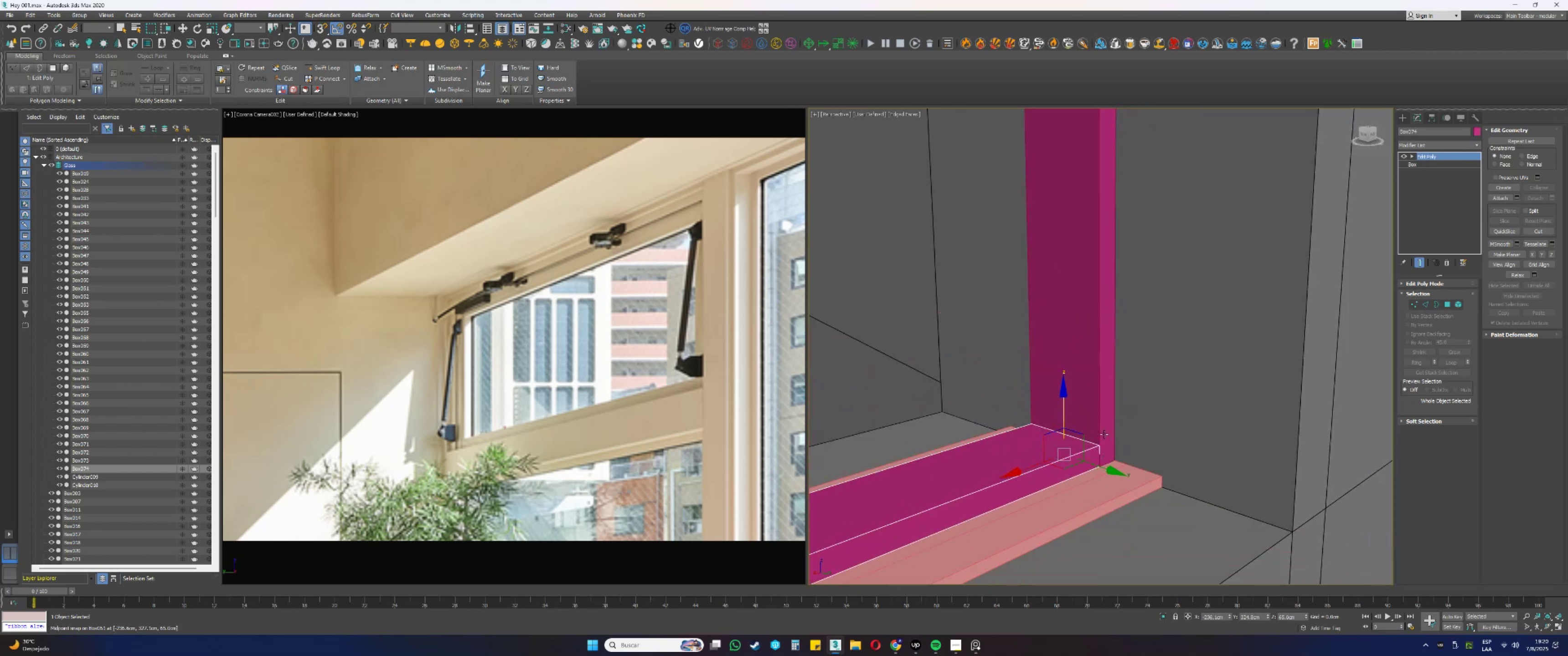 
hold_key(key=AltLeft, duration=0.37)
 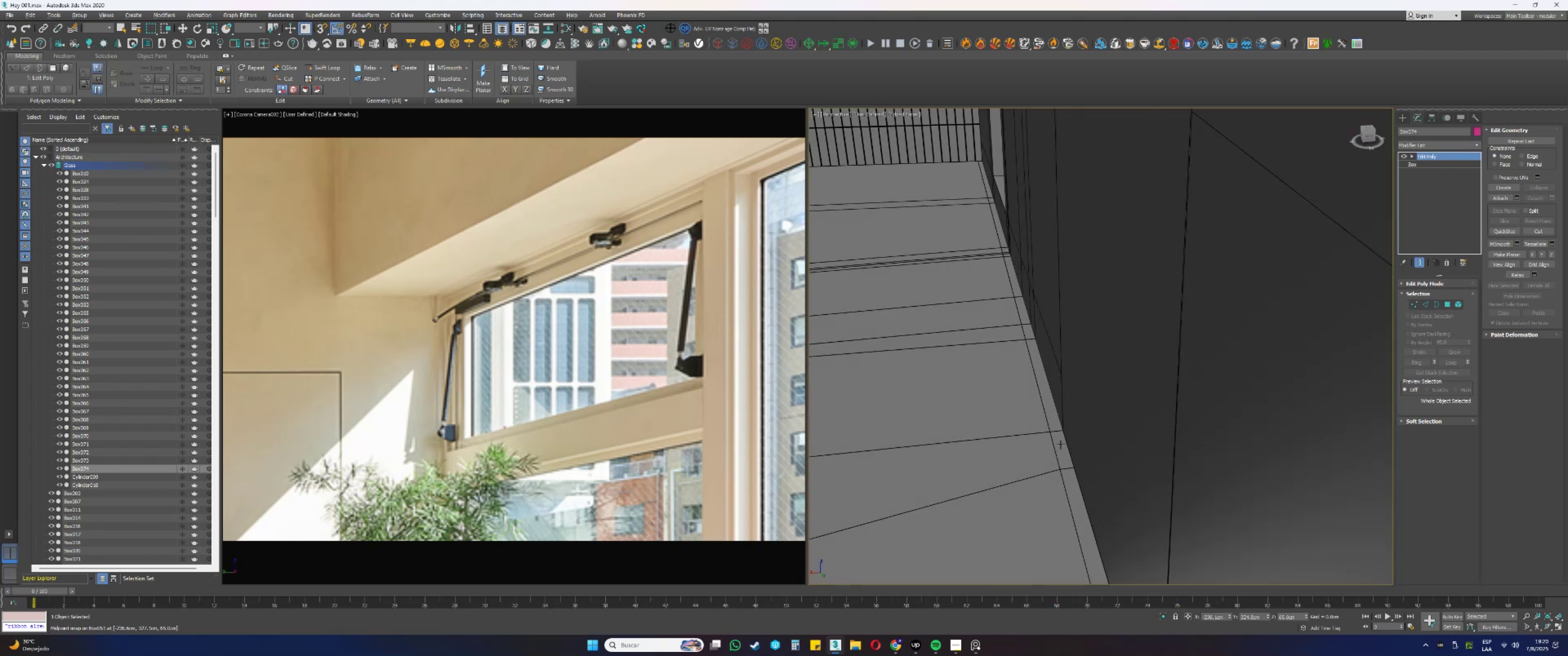 
scroll: coordinate [974, 418], scroll_direction: down, amount: 2.0
 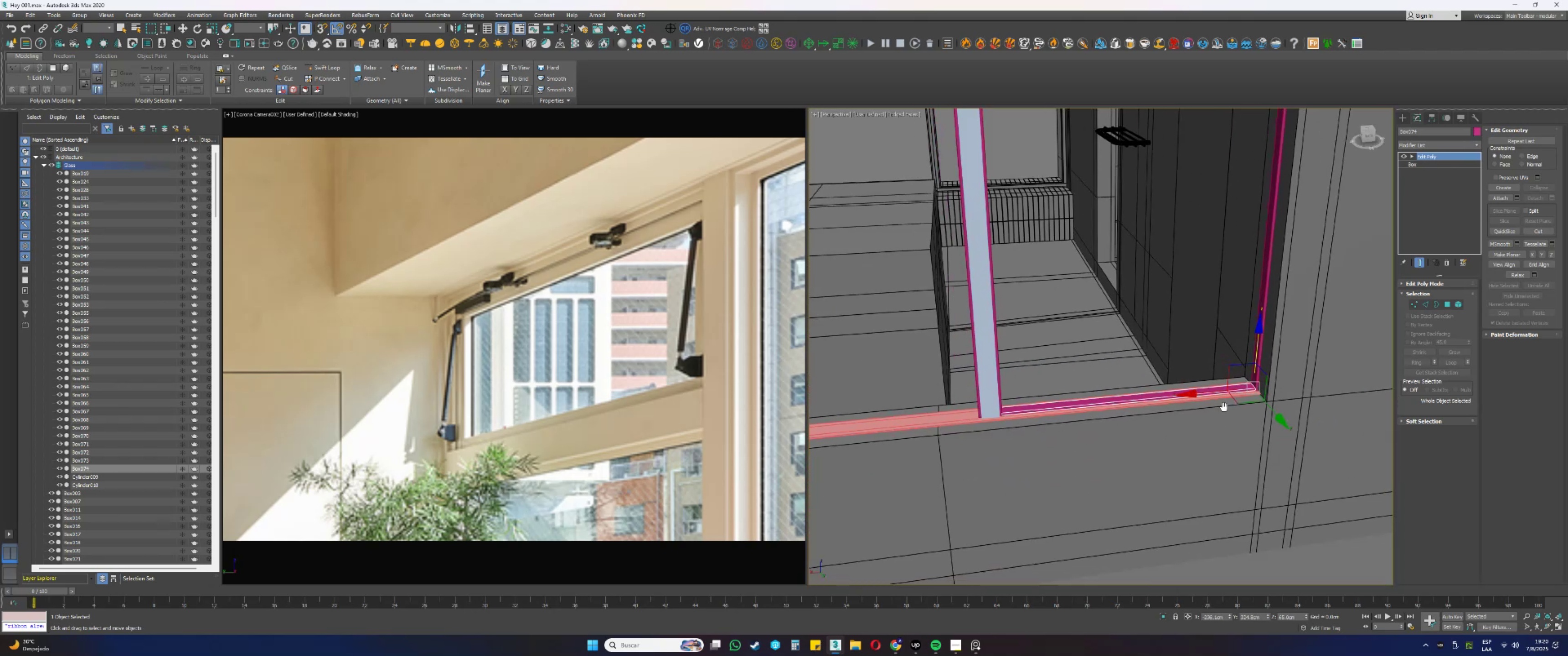 
hold_key(key=ShiftLeft, duration=0.35)
left_click_drag(start_coordinate=[1285, 385], to_coordinate=[1058, 409])
 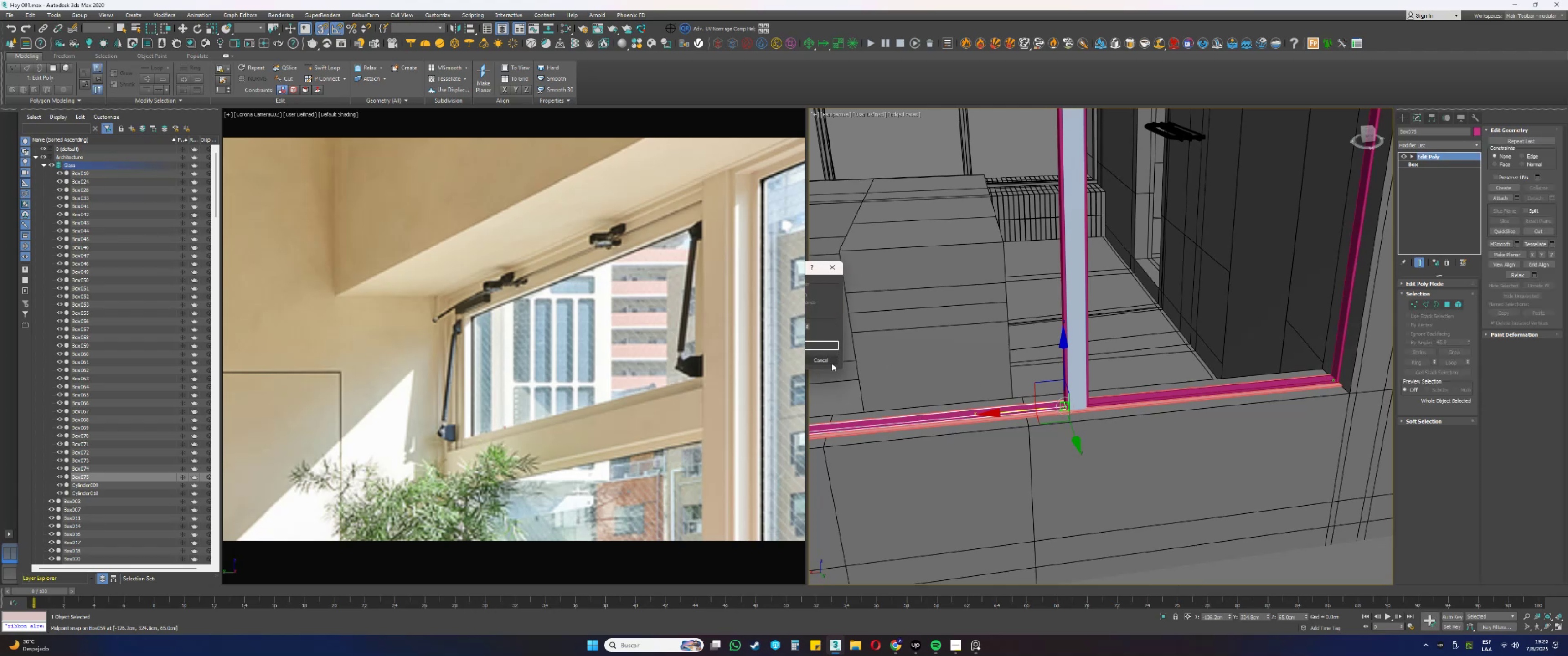 
key(S)
 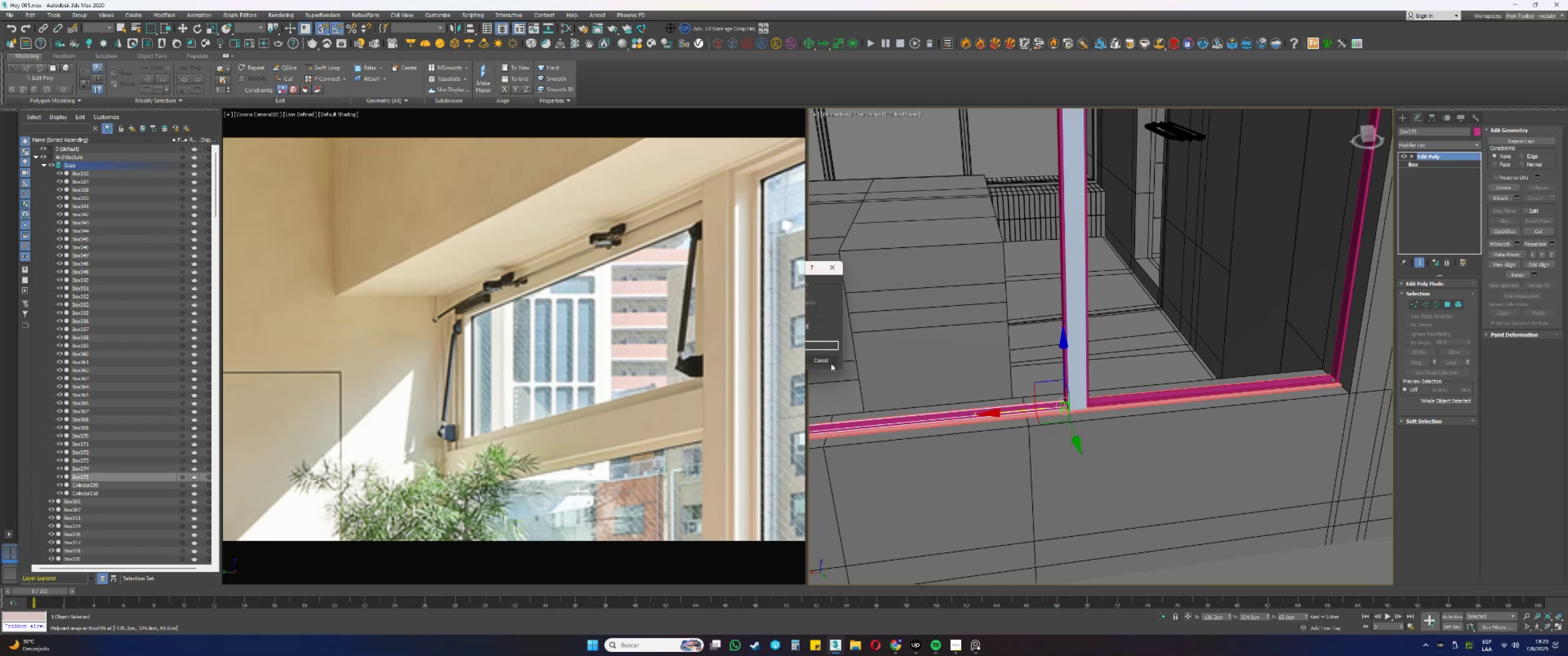 
key(NumpadEnter)
 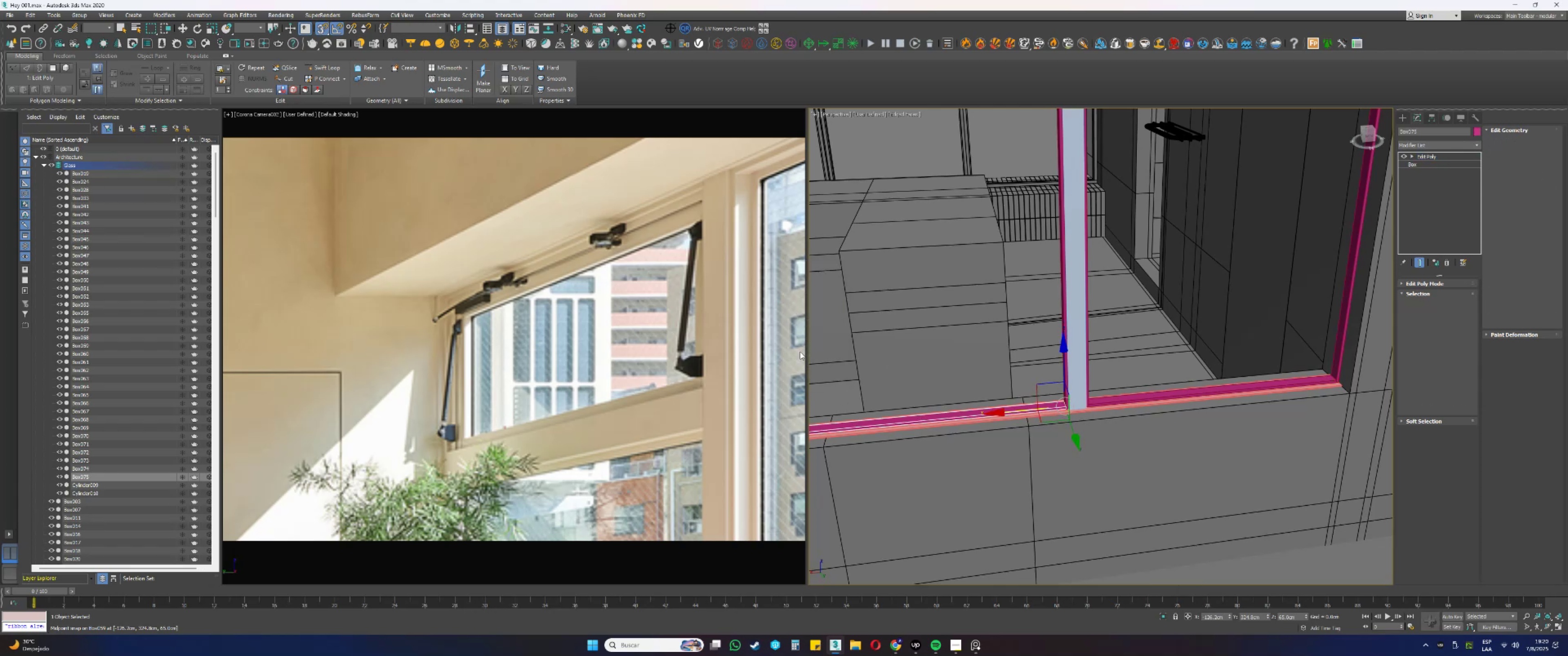 
key(S)
 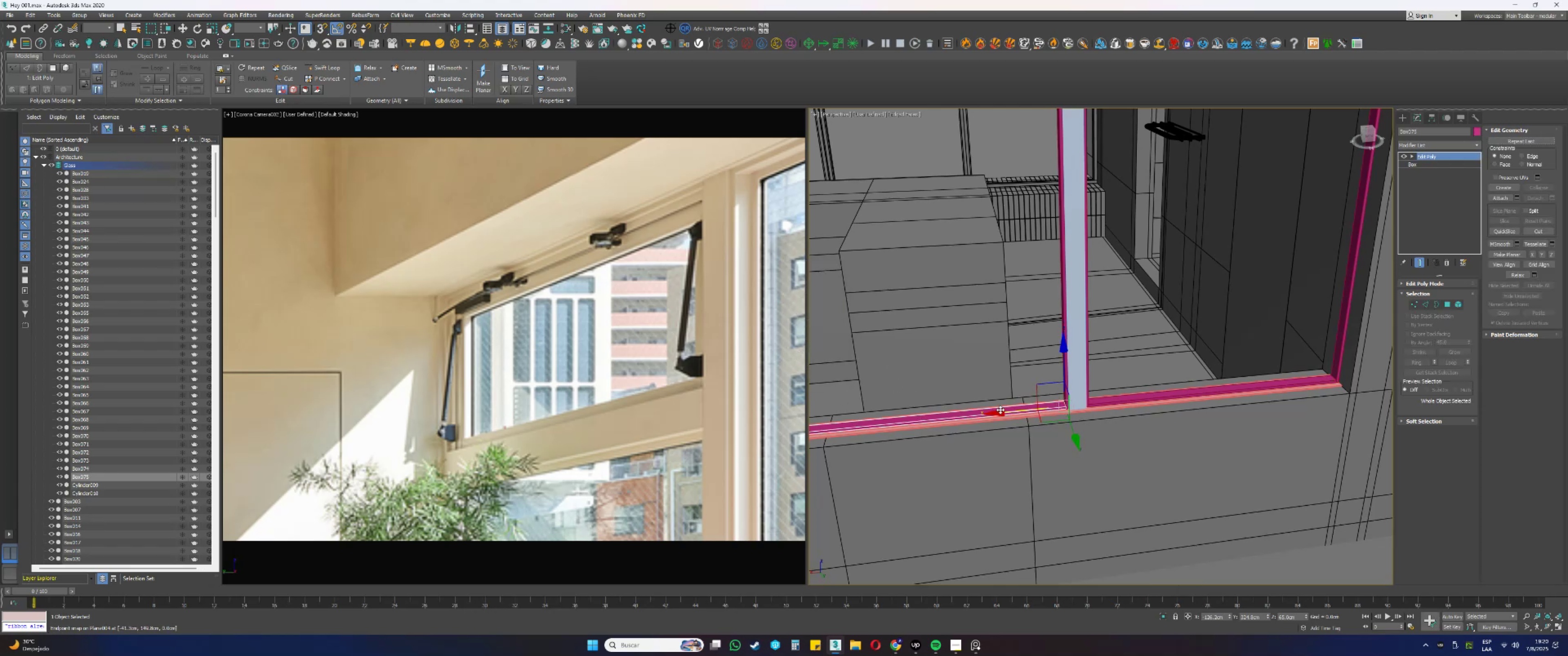 
scroll: coordinate [1077, 432], scroll_direction: down, amount: 3.0
 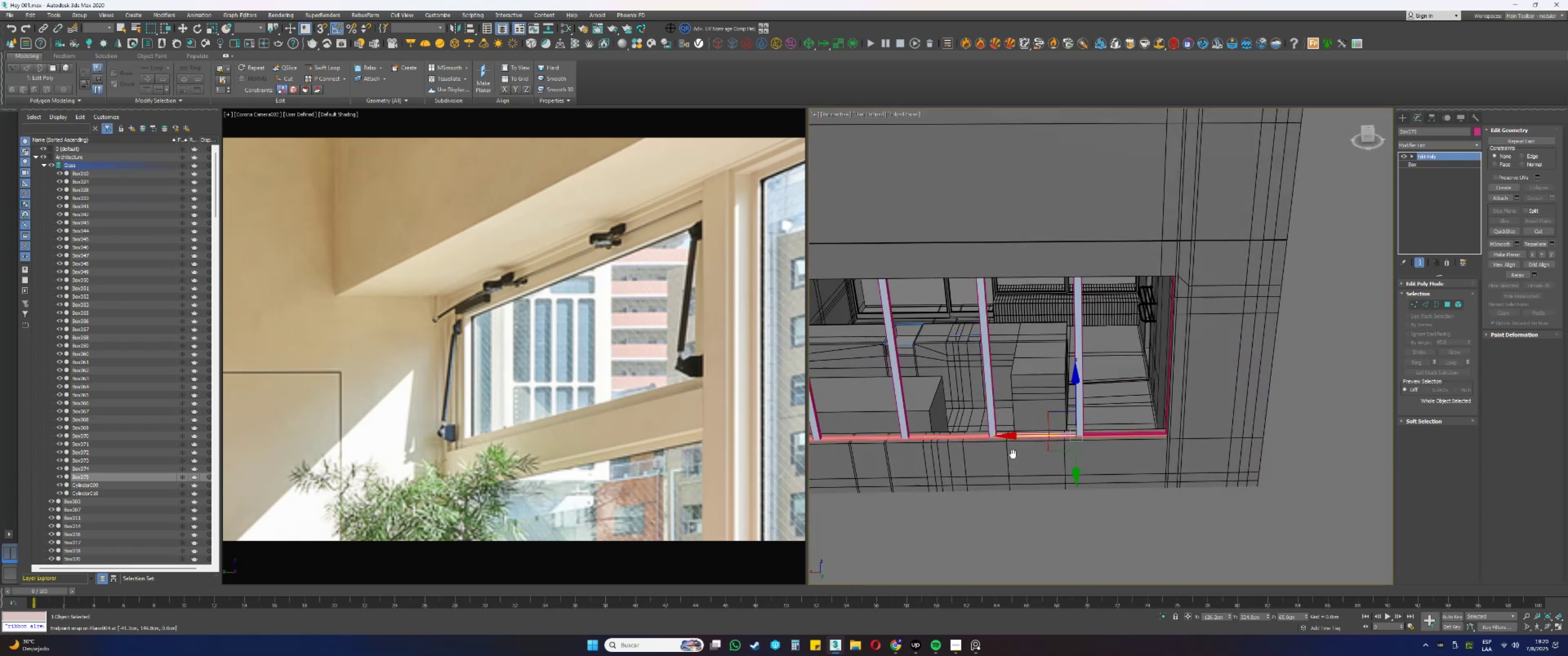 
scroll: coordinate [964, 420], scroll_direction: up, amount: 8.0
 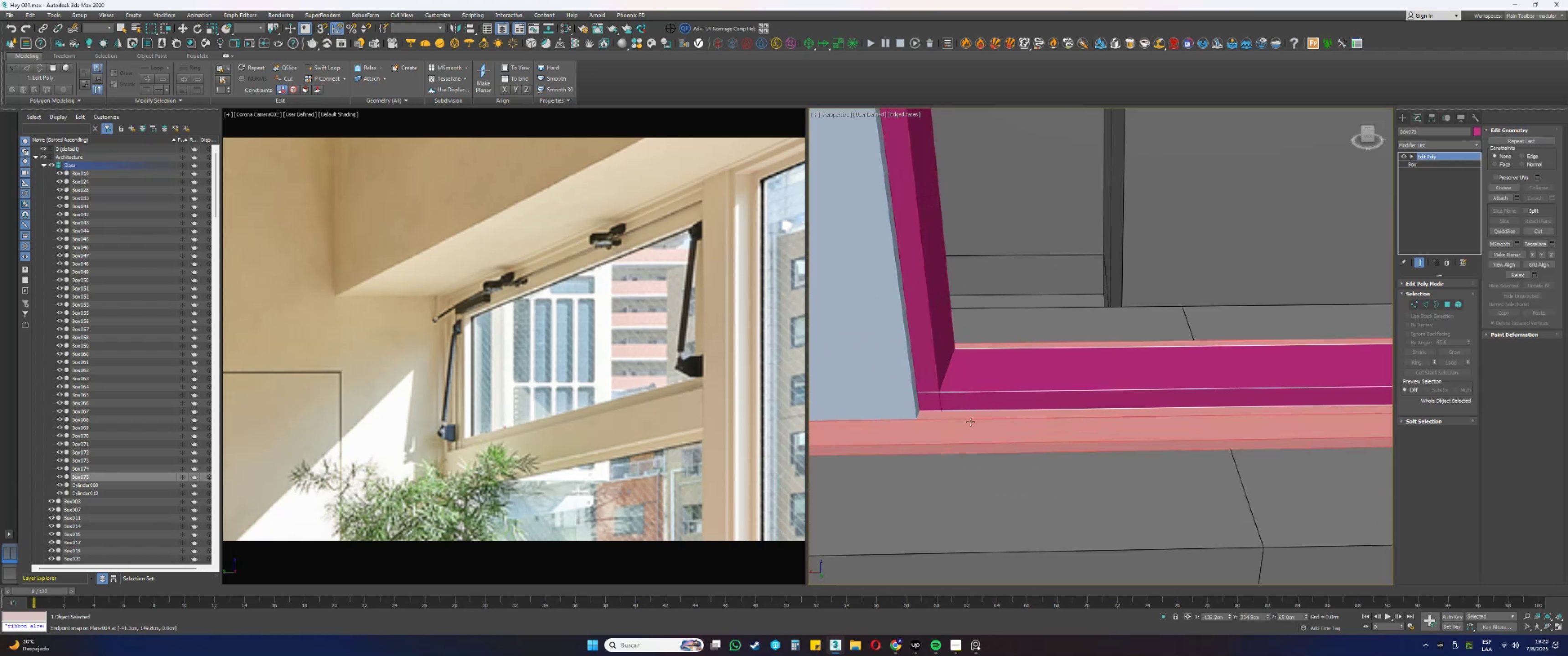 
type(1ss1)
 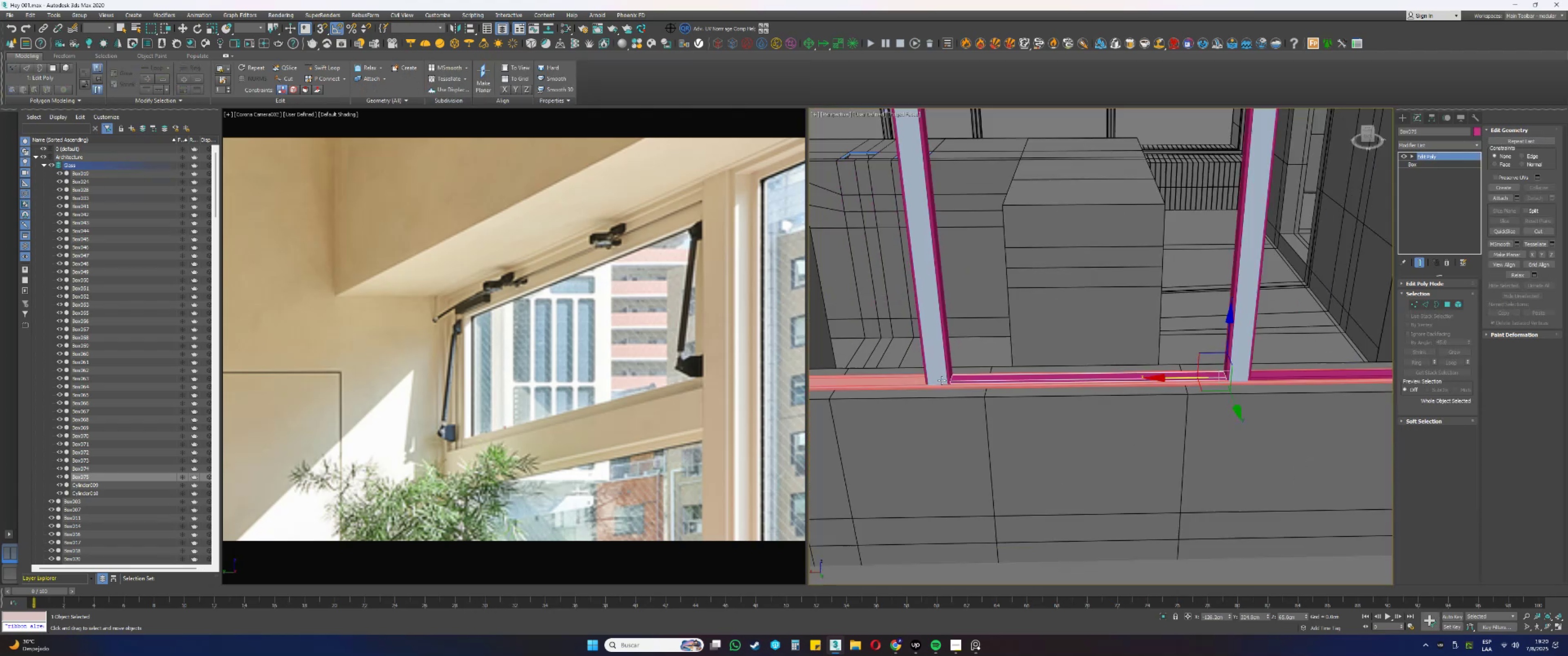 
scroll: coordinate [1090, 437], scroll_direction: up, amount: 1.0
 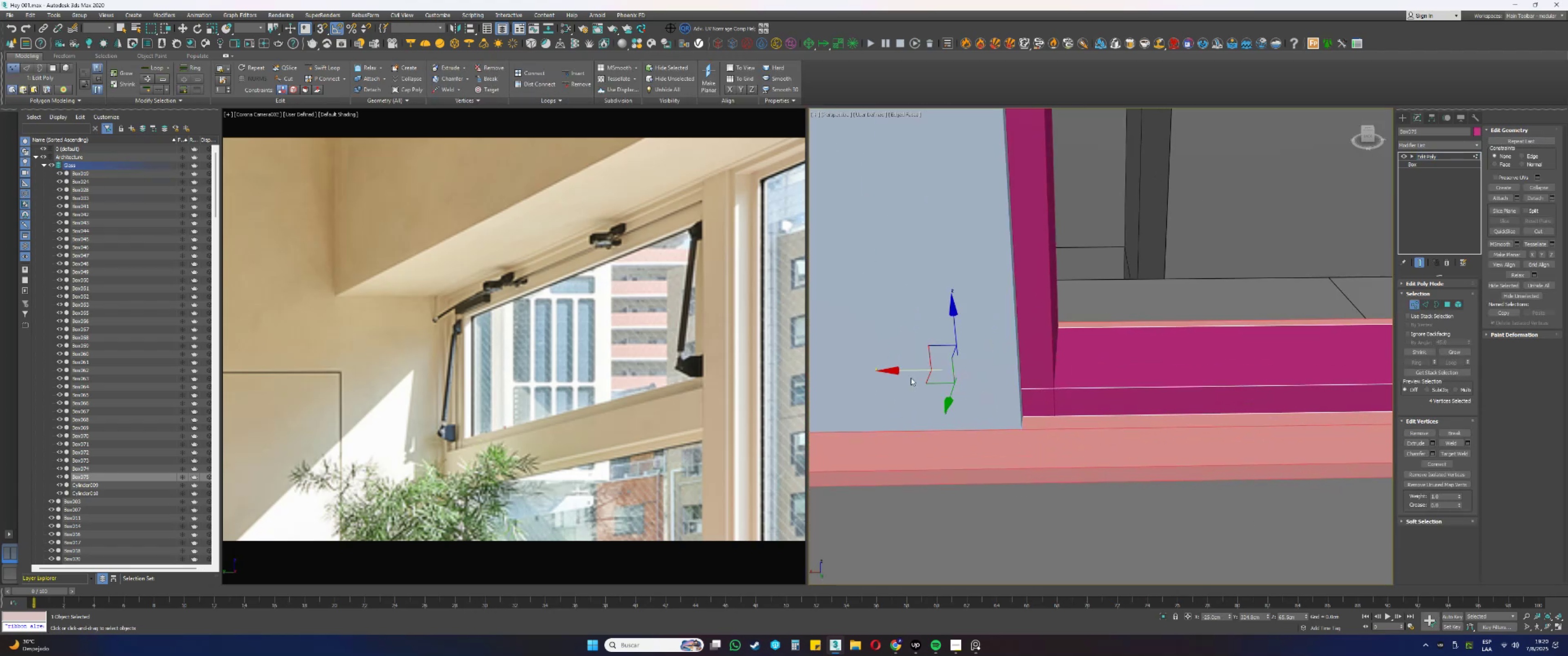 
left_click_drag(start_coordinate=[903, 369], to_coordinate=[1050, 412])
 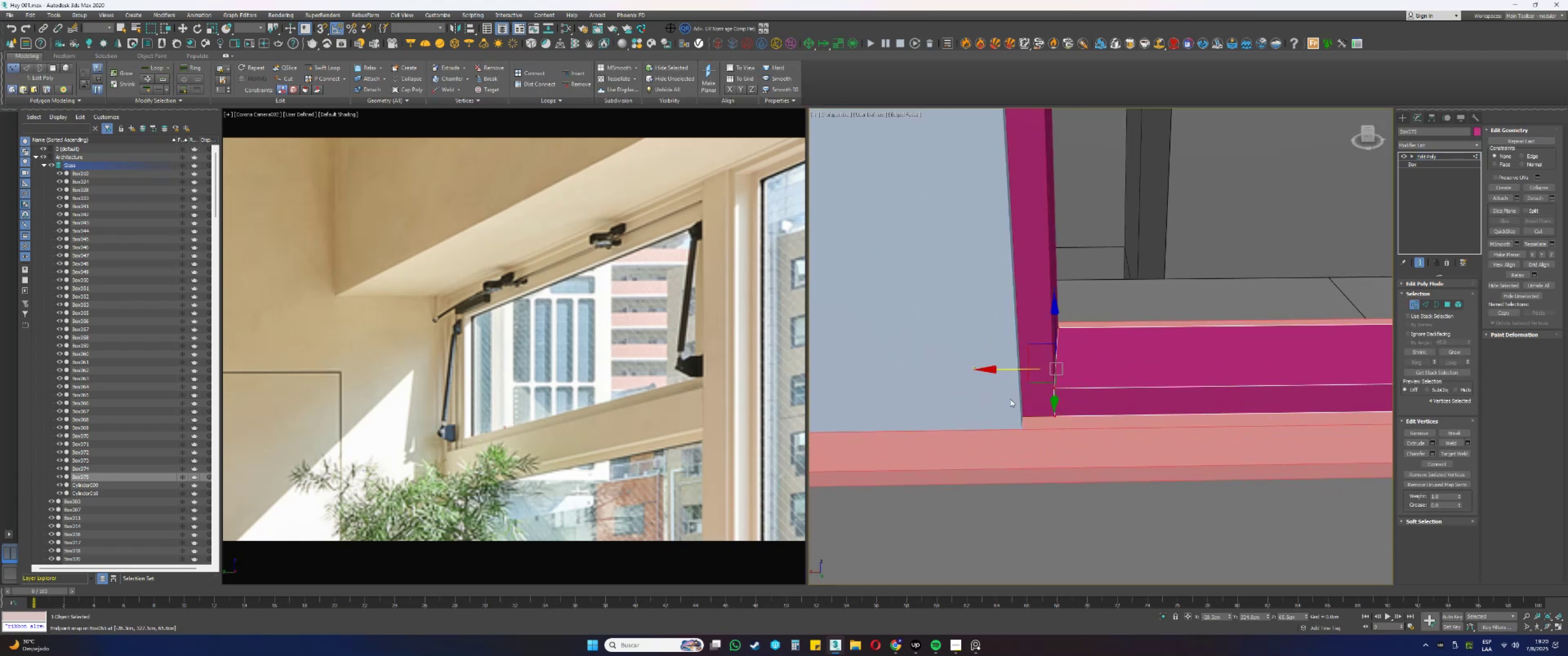 
scroll: coordinate [940, 380], scroll_direction: down, amount: 6.0
 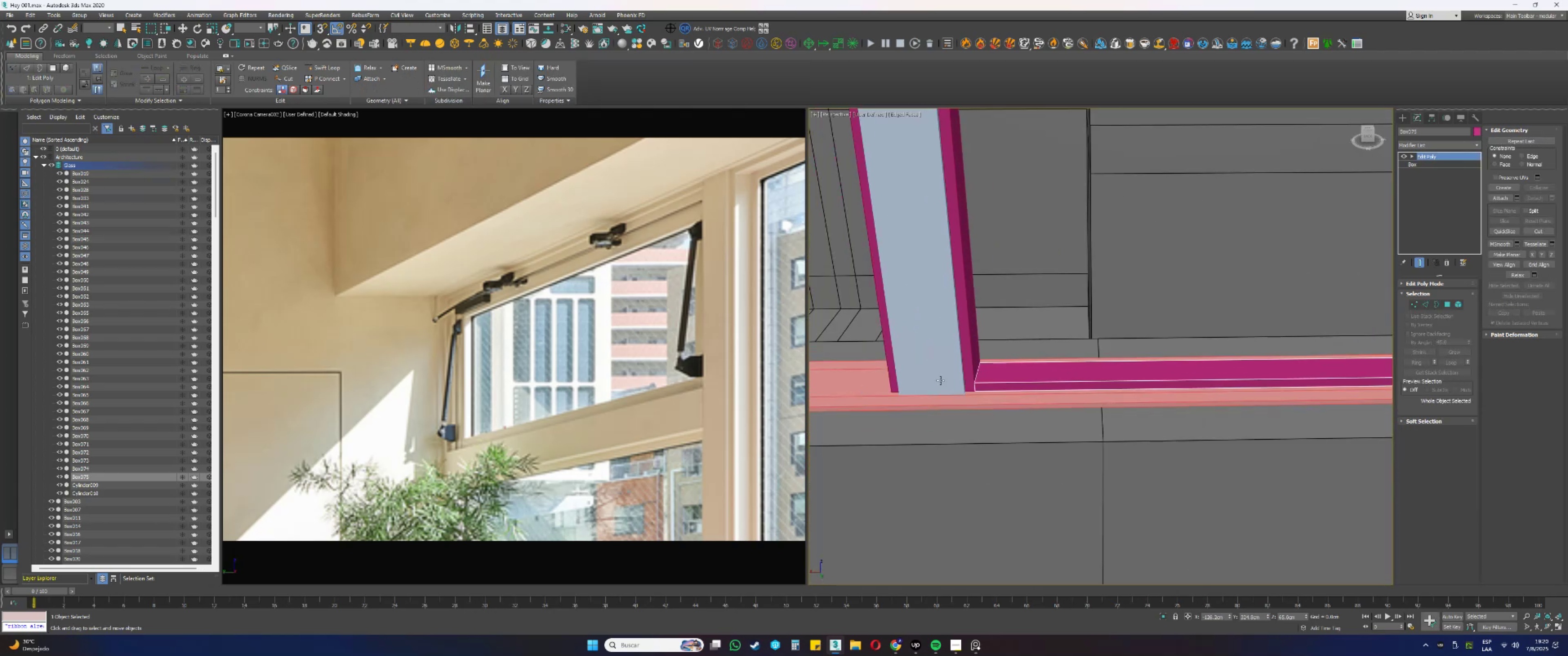 
key(Alt+AltLeft)
 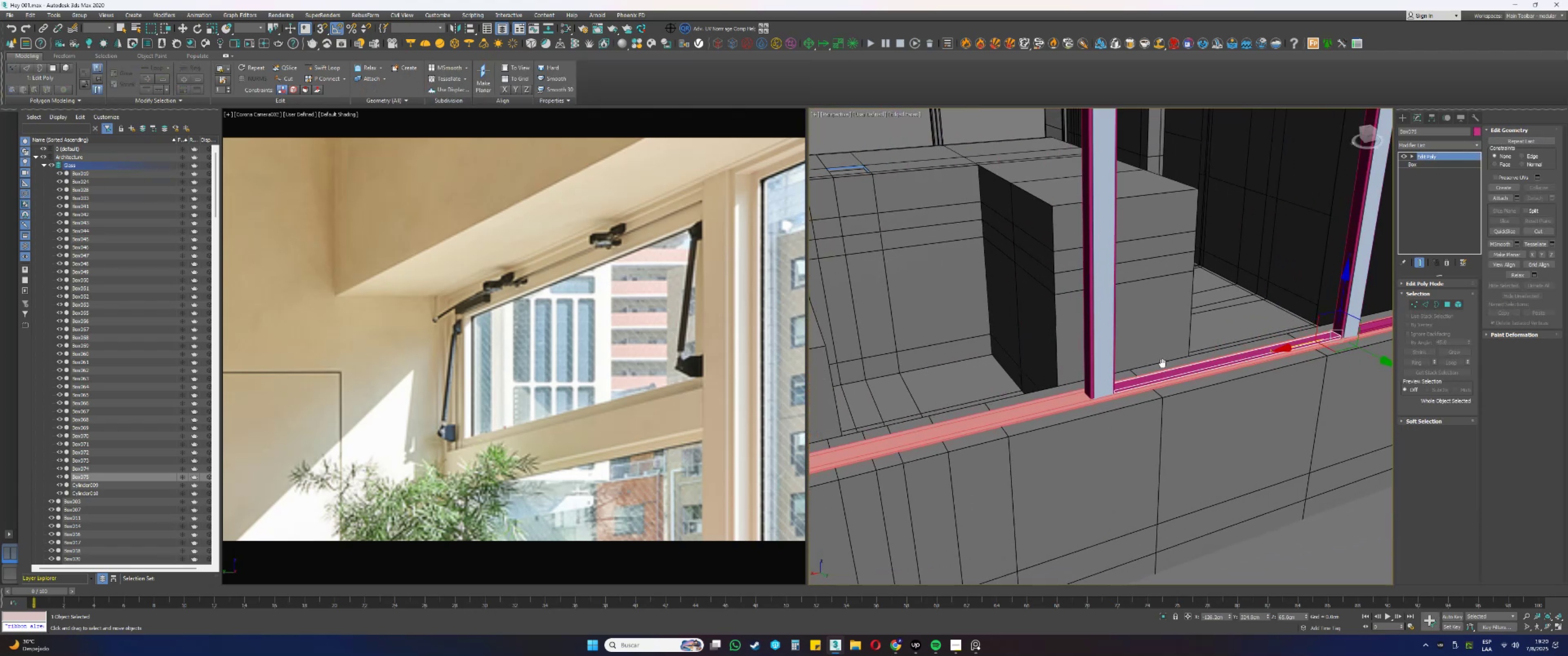 
hold_key(key=ShiftLeft, duration=0.58)
left_click_drag(start_coordinate=[1289, 348], to_coordinate=[1085, 395])
 